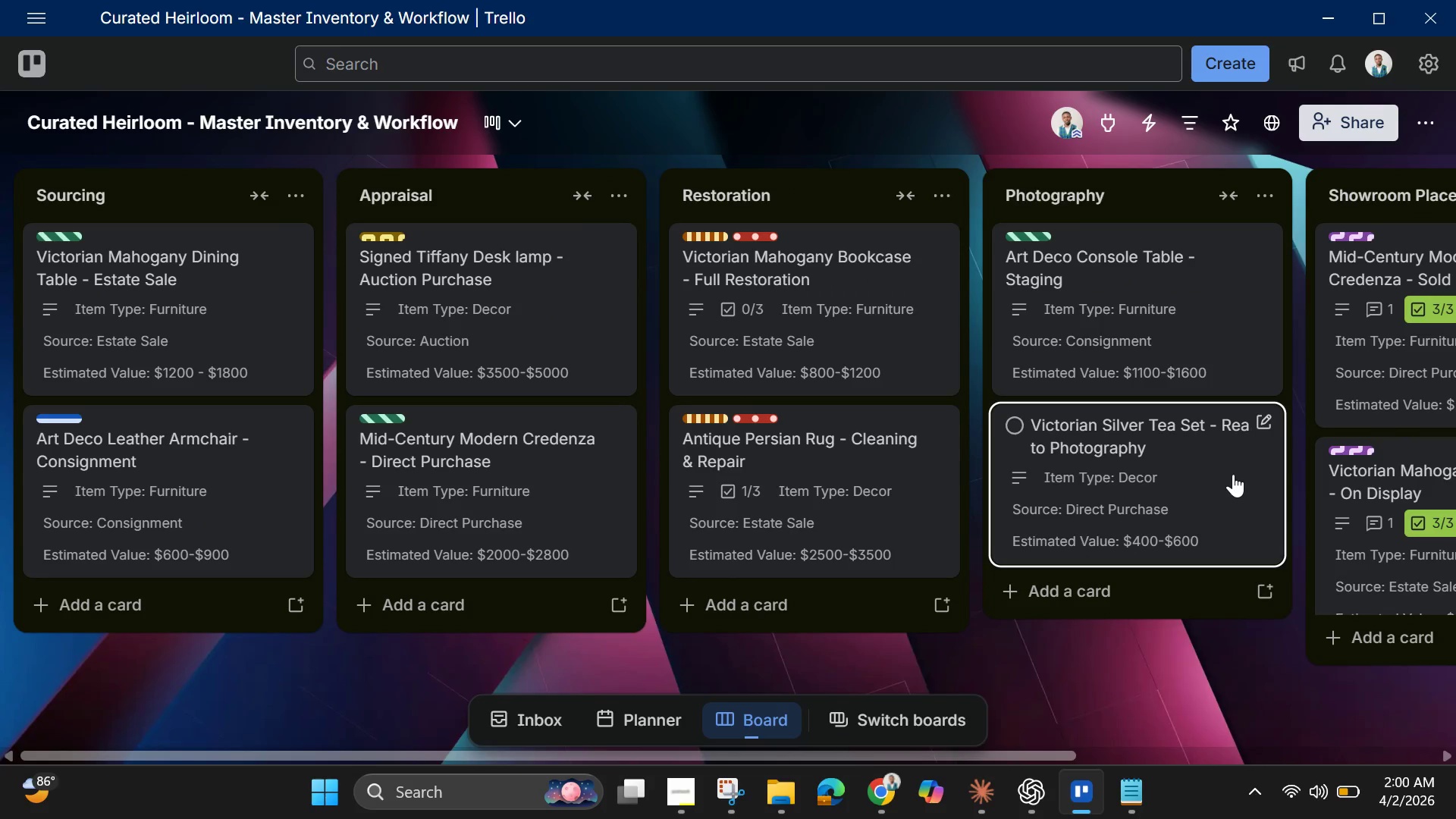 
left_click([1420, 128])
 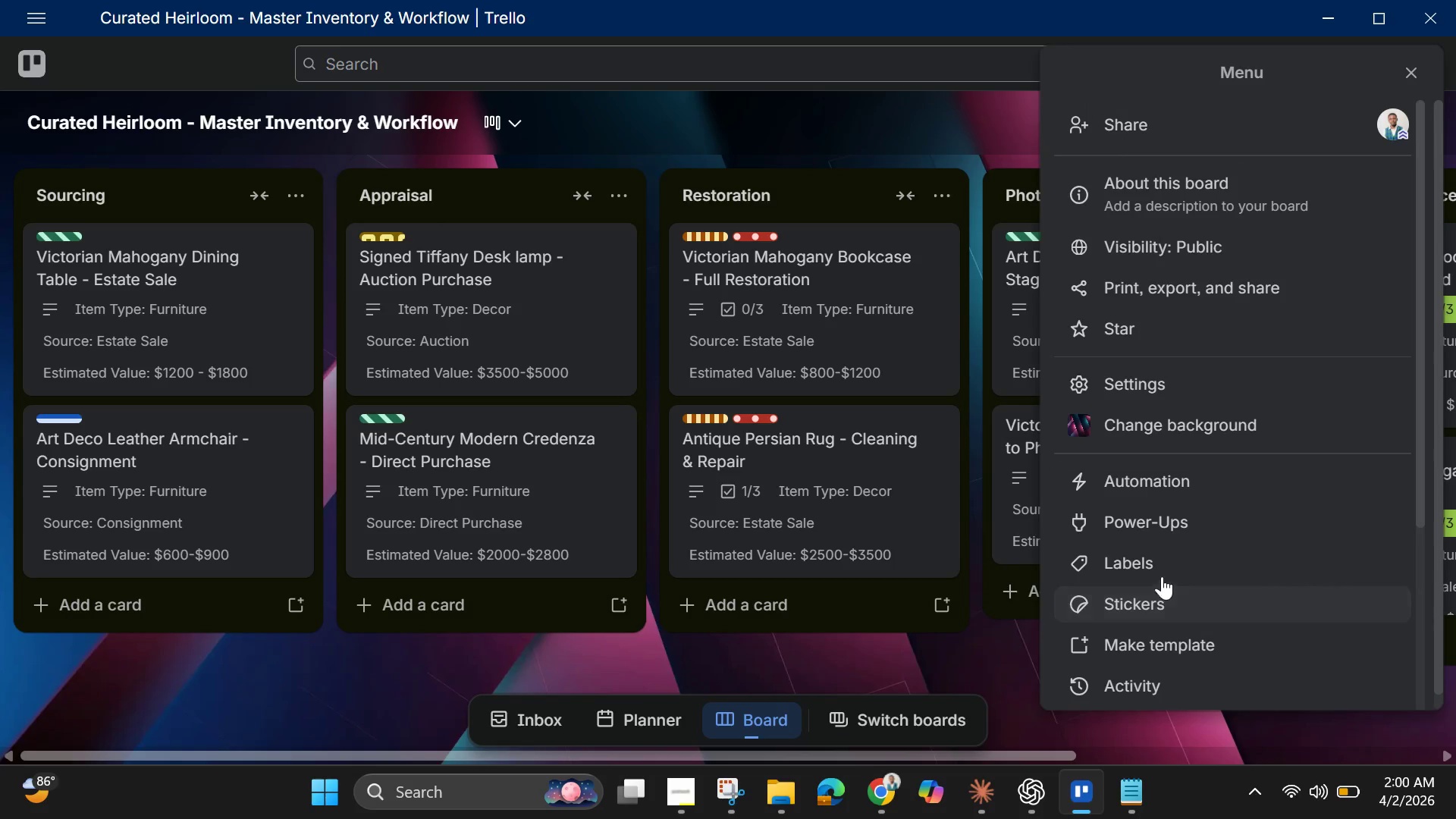 
scroll: coordinate [1185, 589], scroll_direction: down, amount: 5.0
 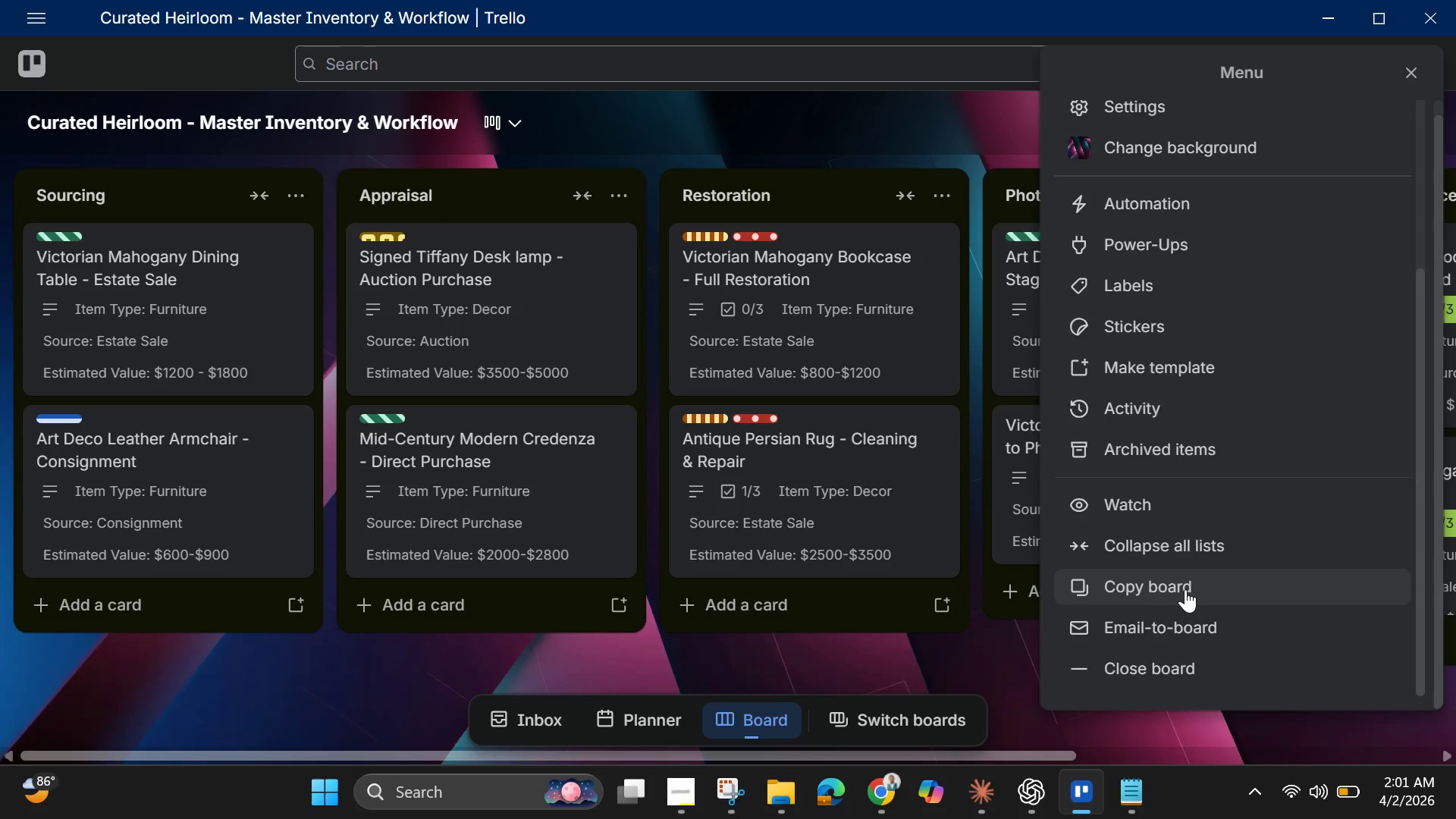 
scroll: coordinate [1185, 589], scroll_direction: up, amount: 3.0
 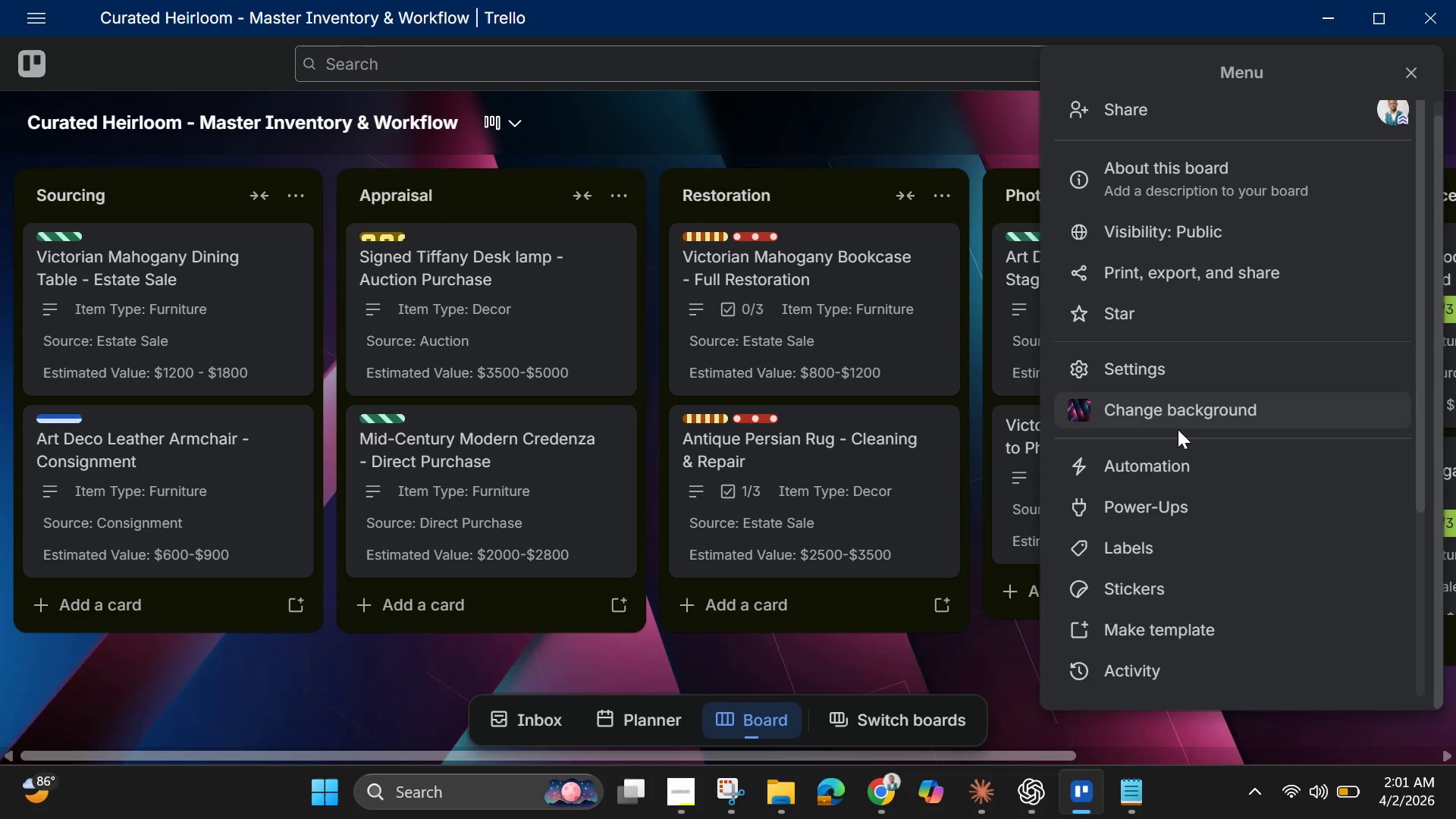 
scroll: coordinate [1162, 551], scroll_direction: down, amount: 3.0
 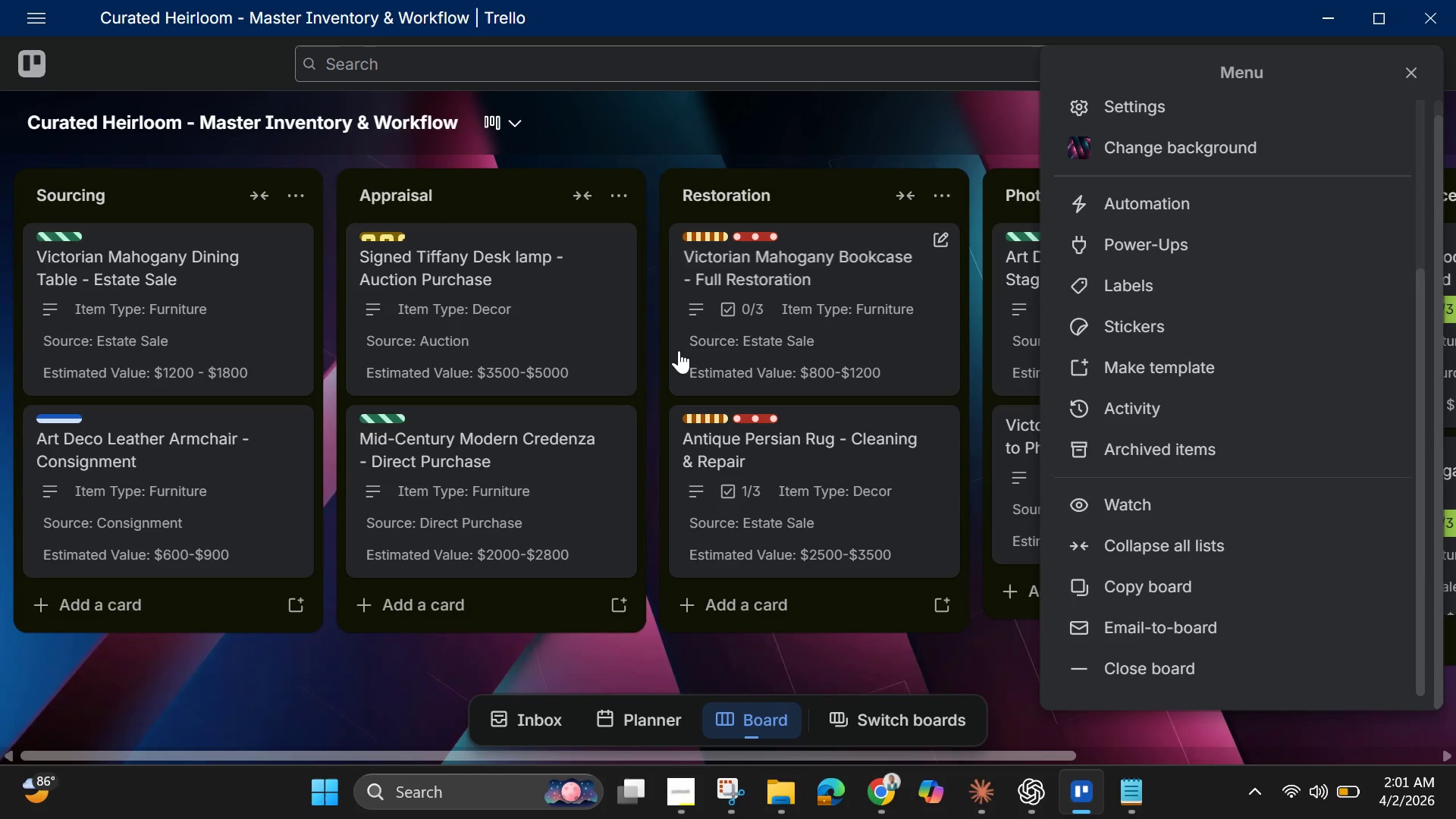 
left_click([804, 329])
 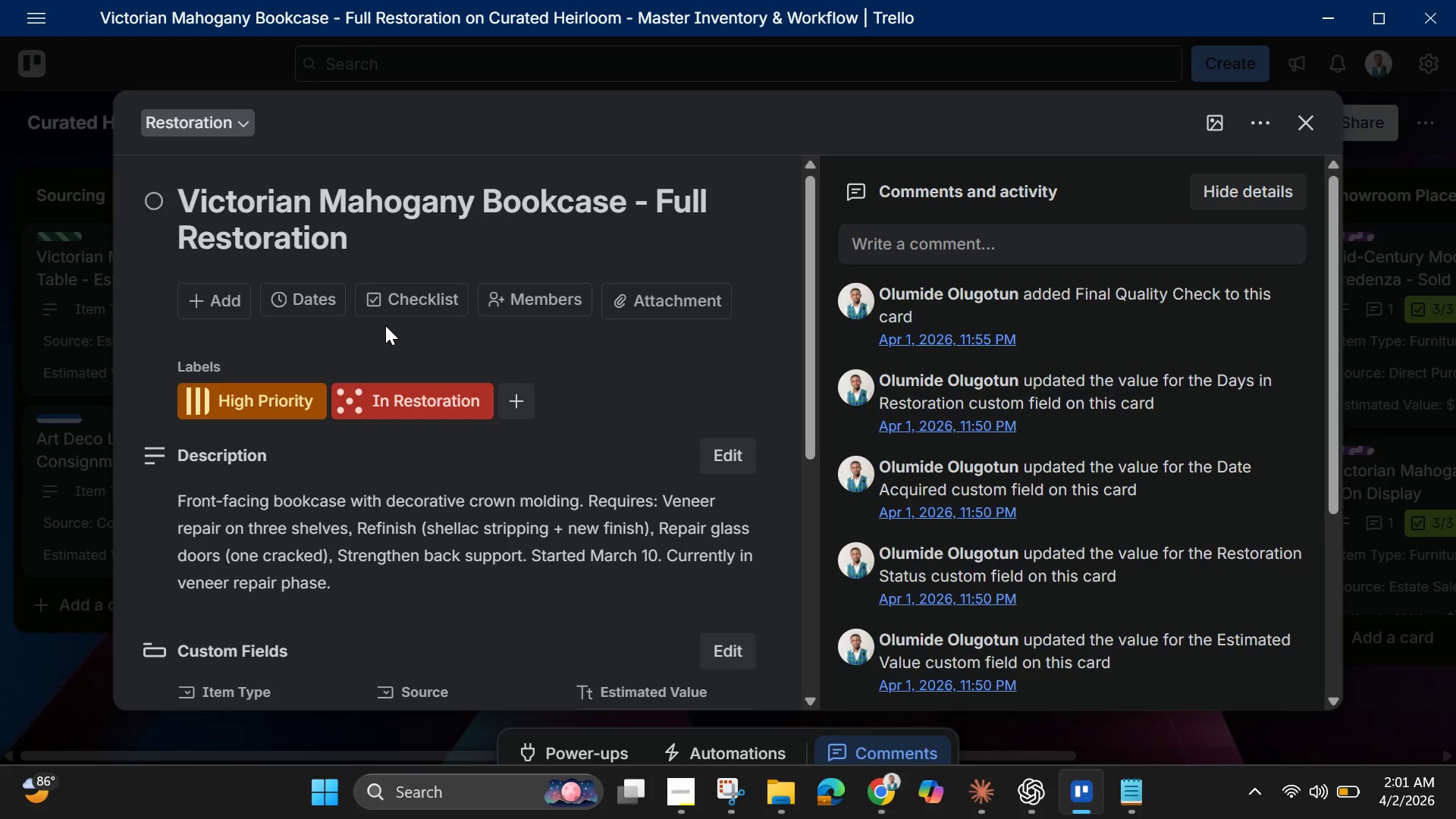 
wait(11.17)
 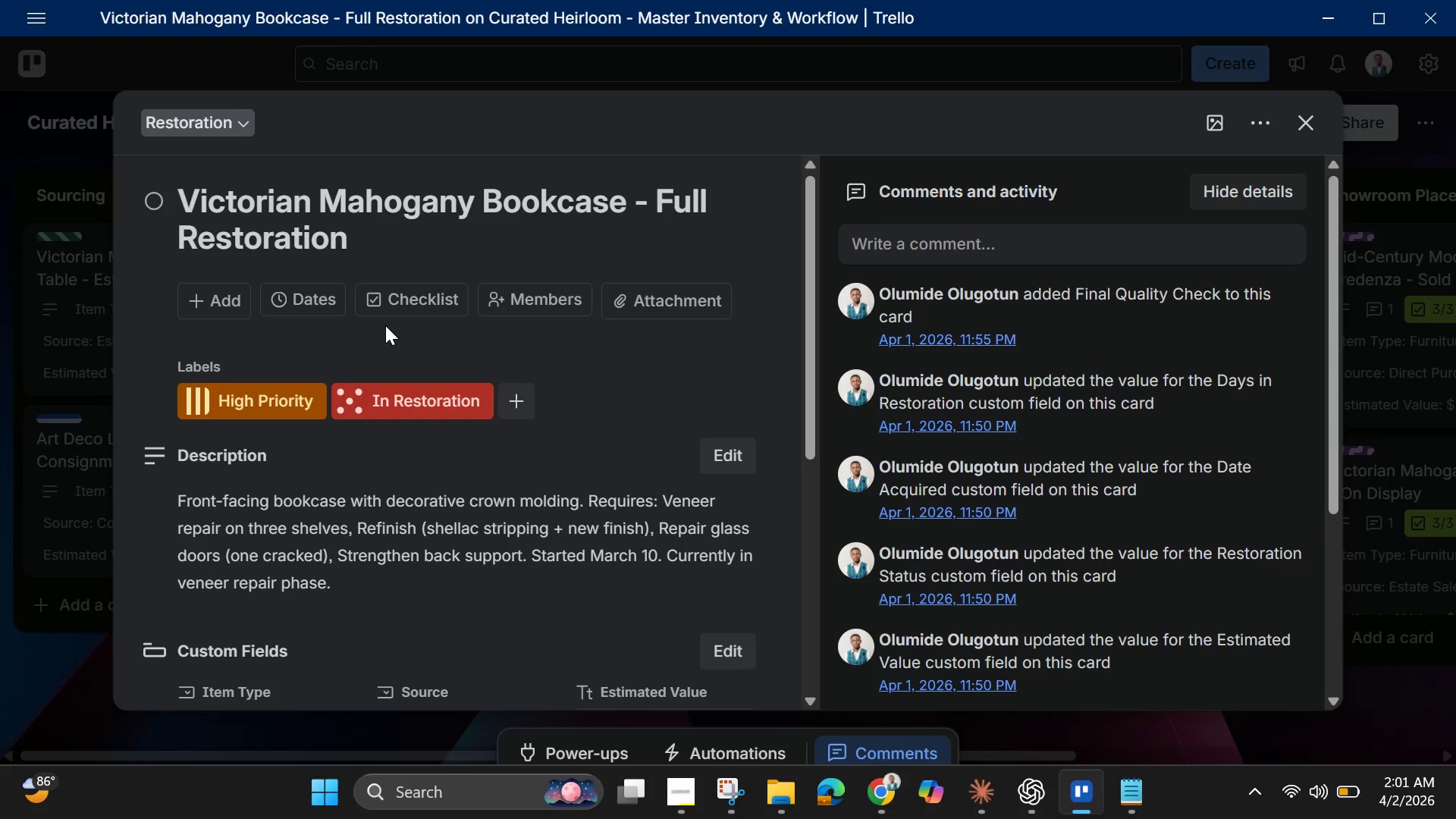 
left_click([513, 400])
 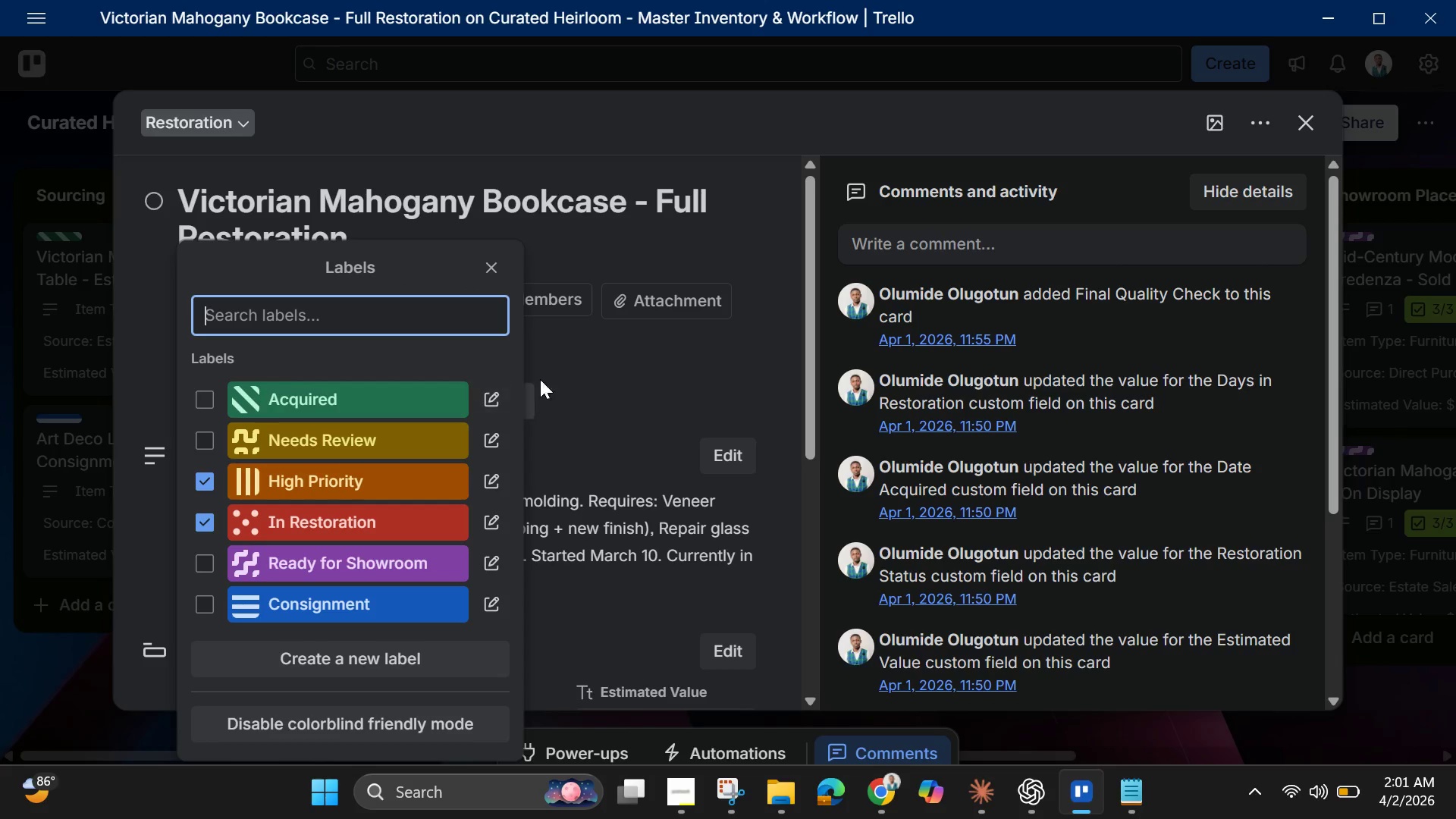 
left_click([495, 270])
 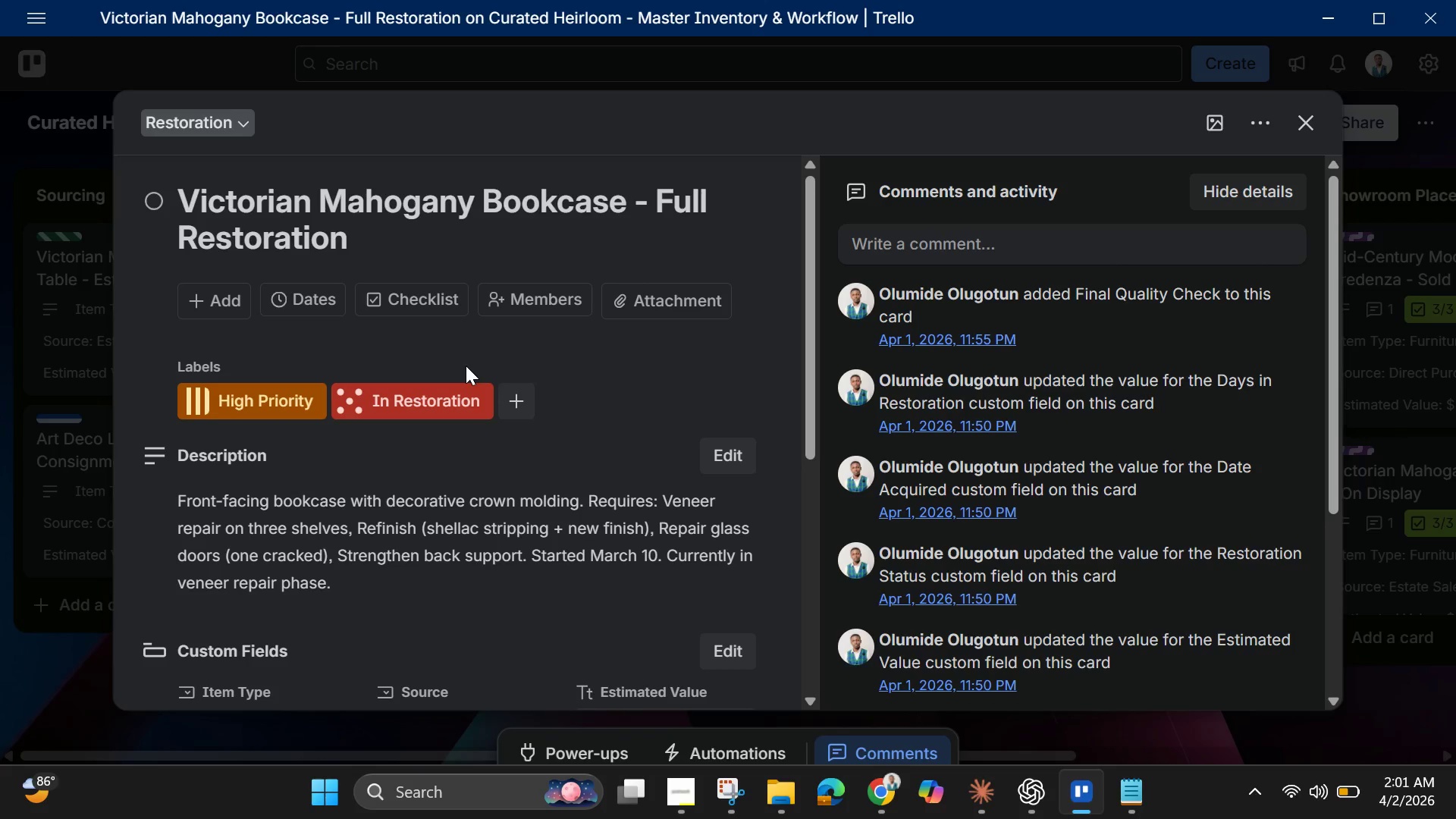 
scroll: coordinate [466, 367], scroll_direction: down, amount: 1.0
 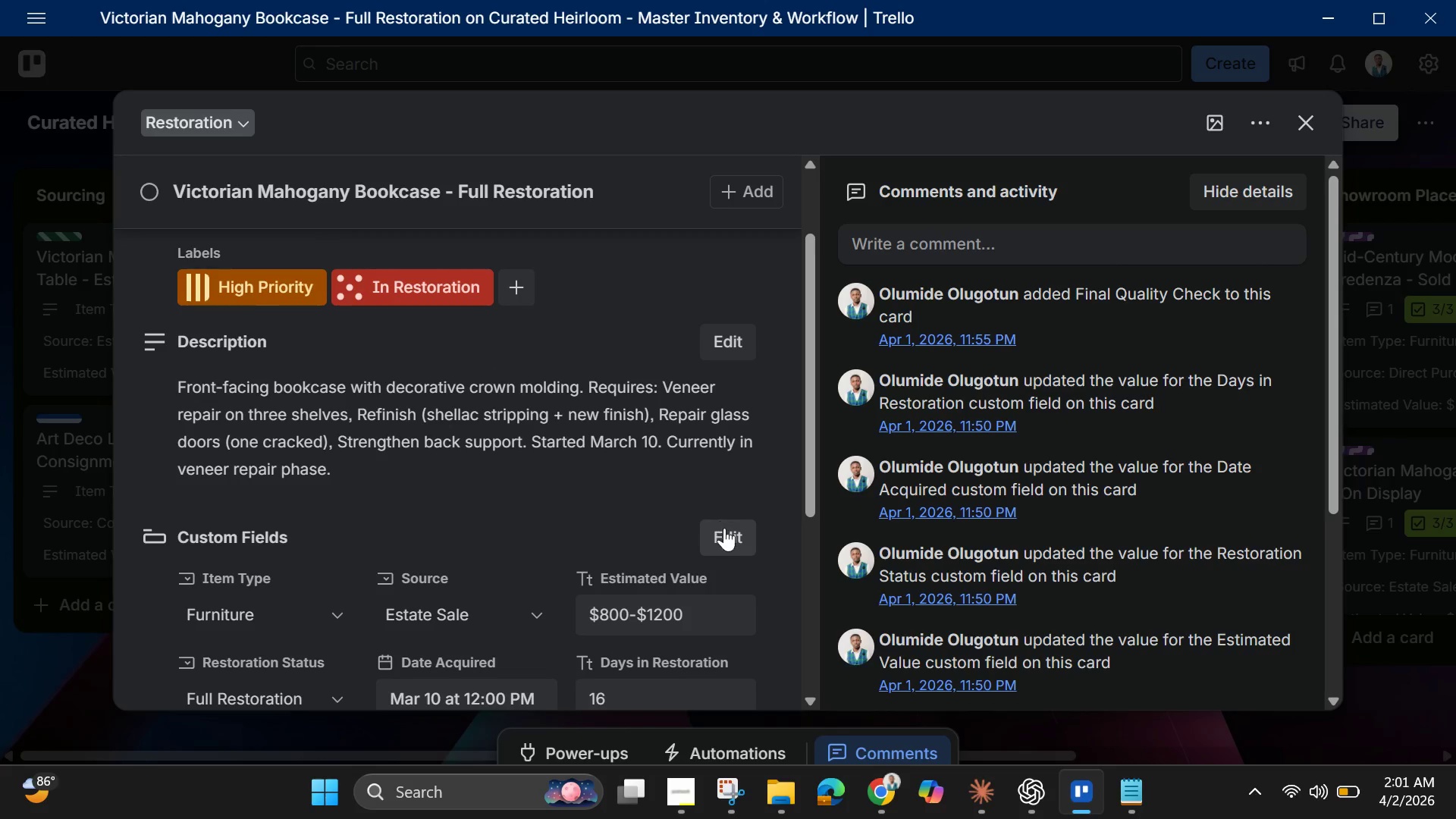 
left_click([732, 537])
 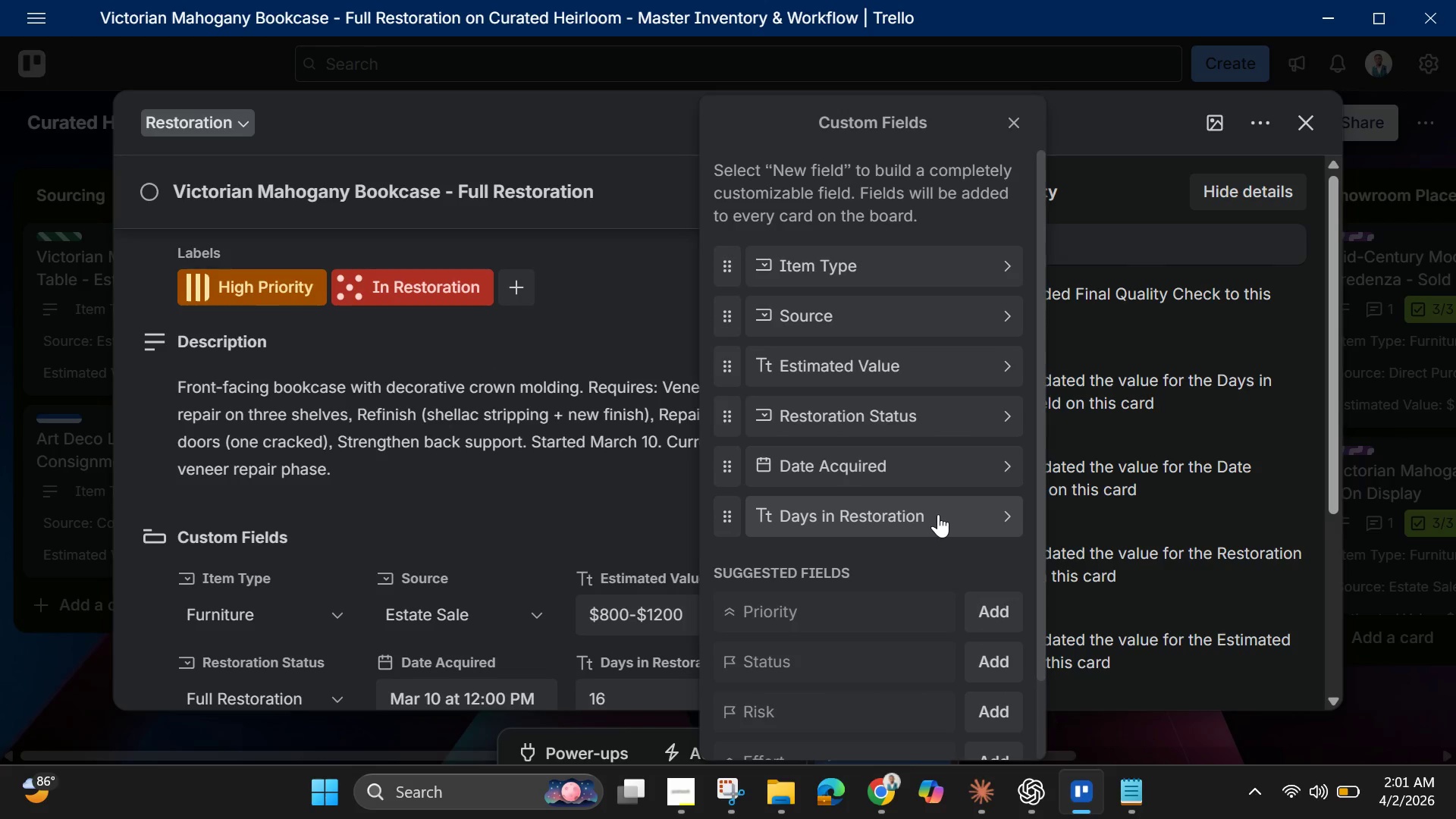 
wait(8.22)
 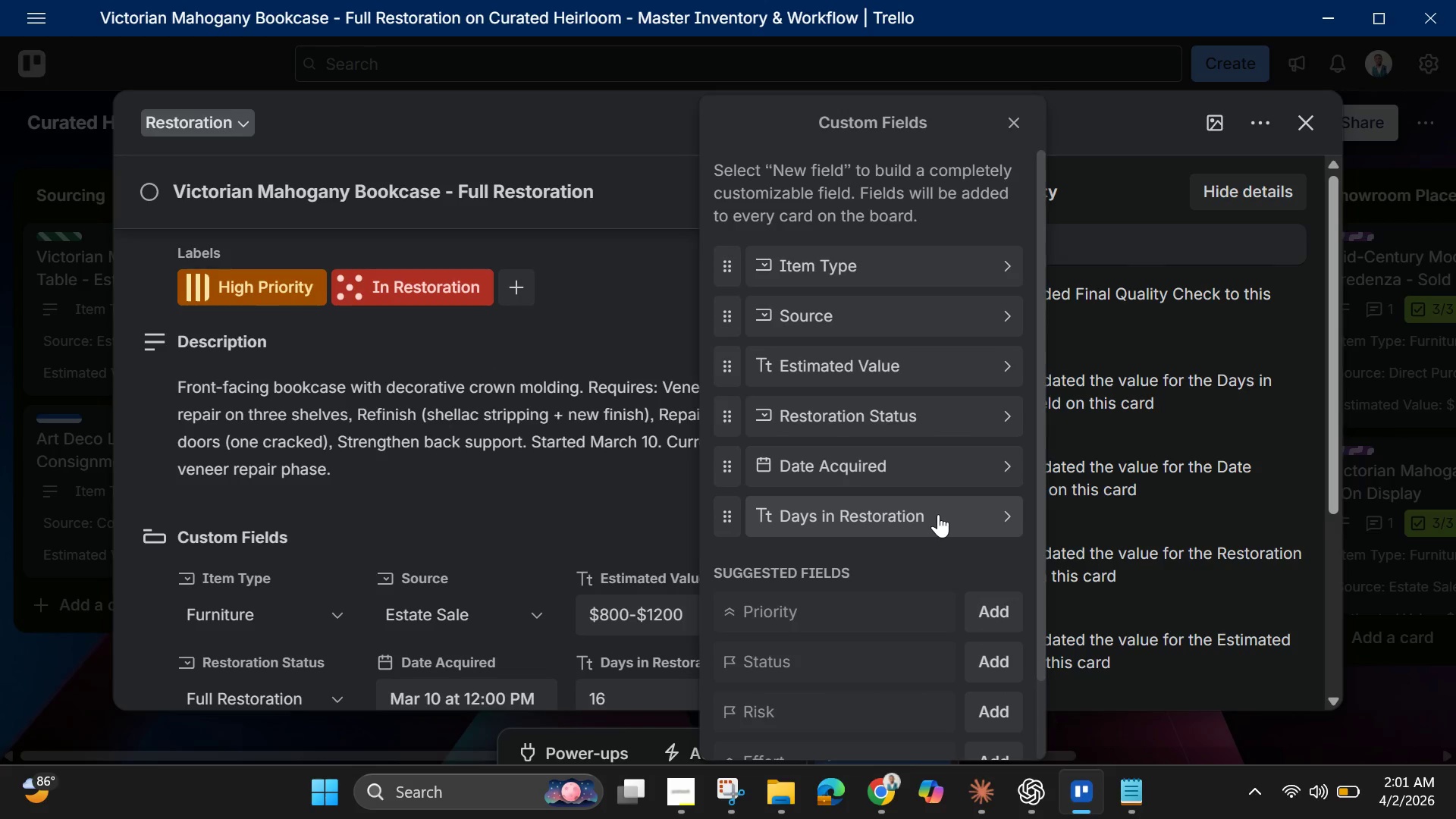 
left_click([962, 513])
 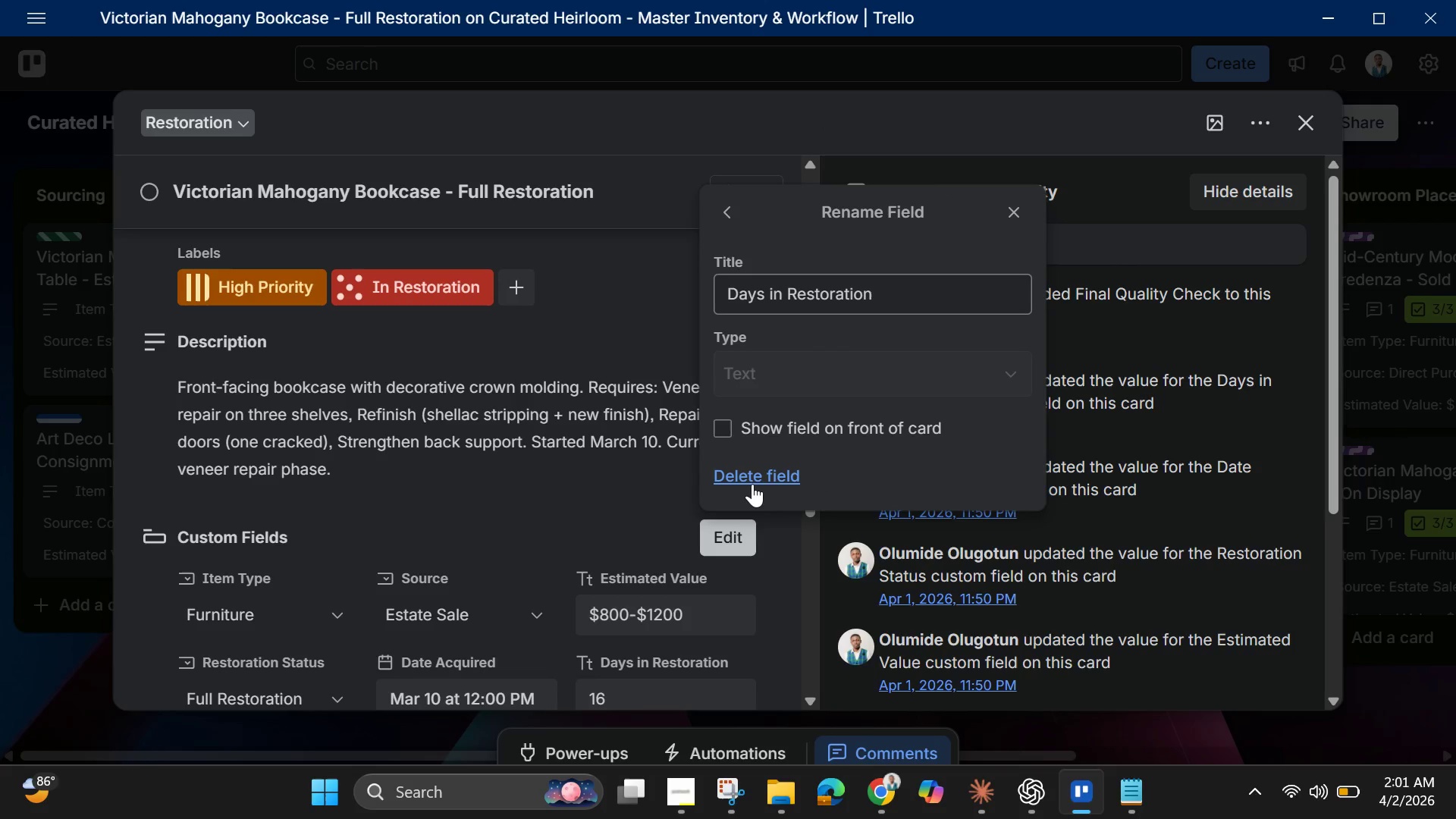 
left_click([752, 475])
 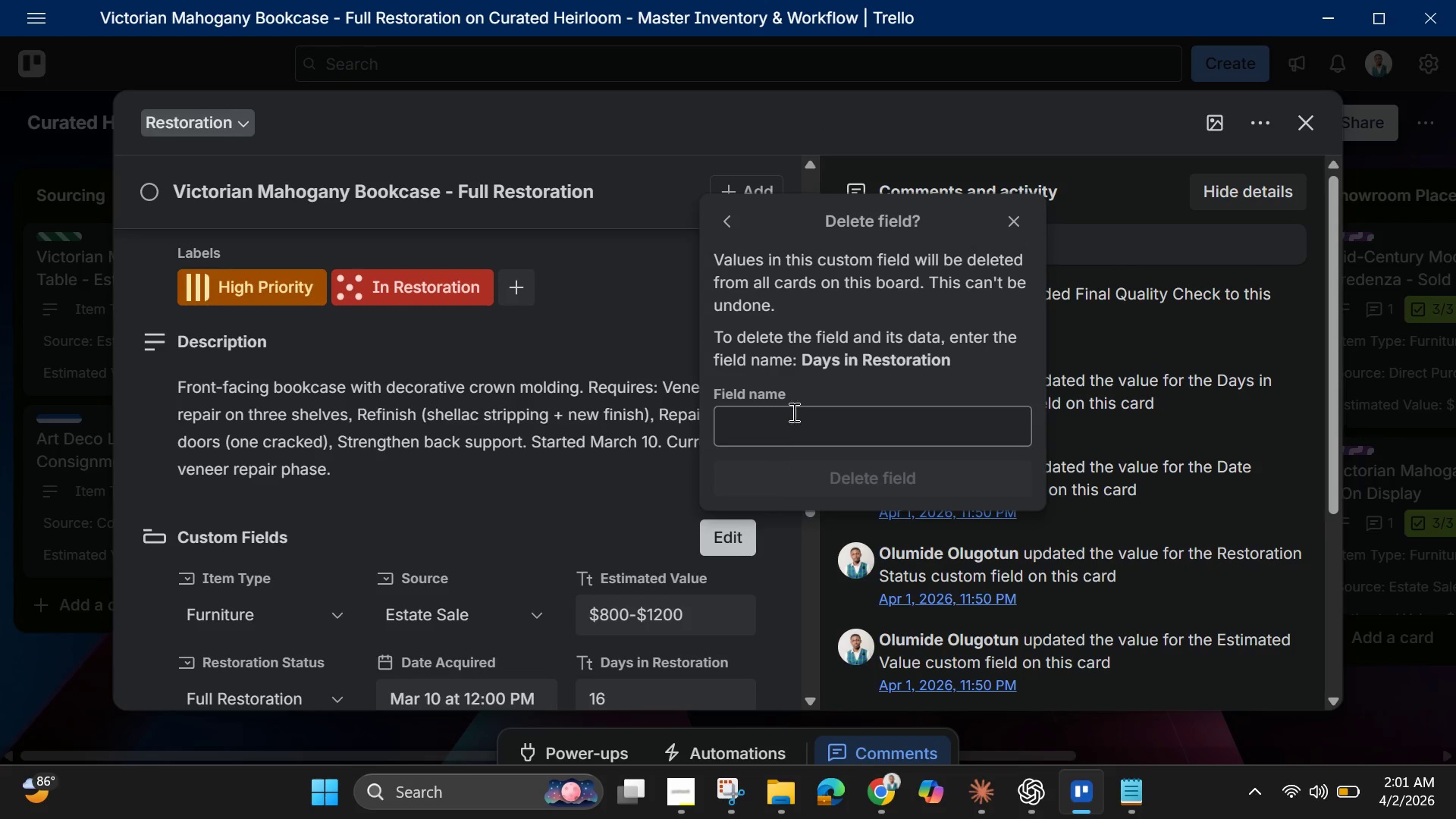 
scroll: coordinate [794, 345], scroll_direction: down, amount: 3.0
 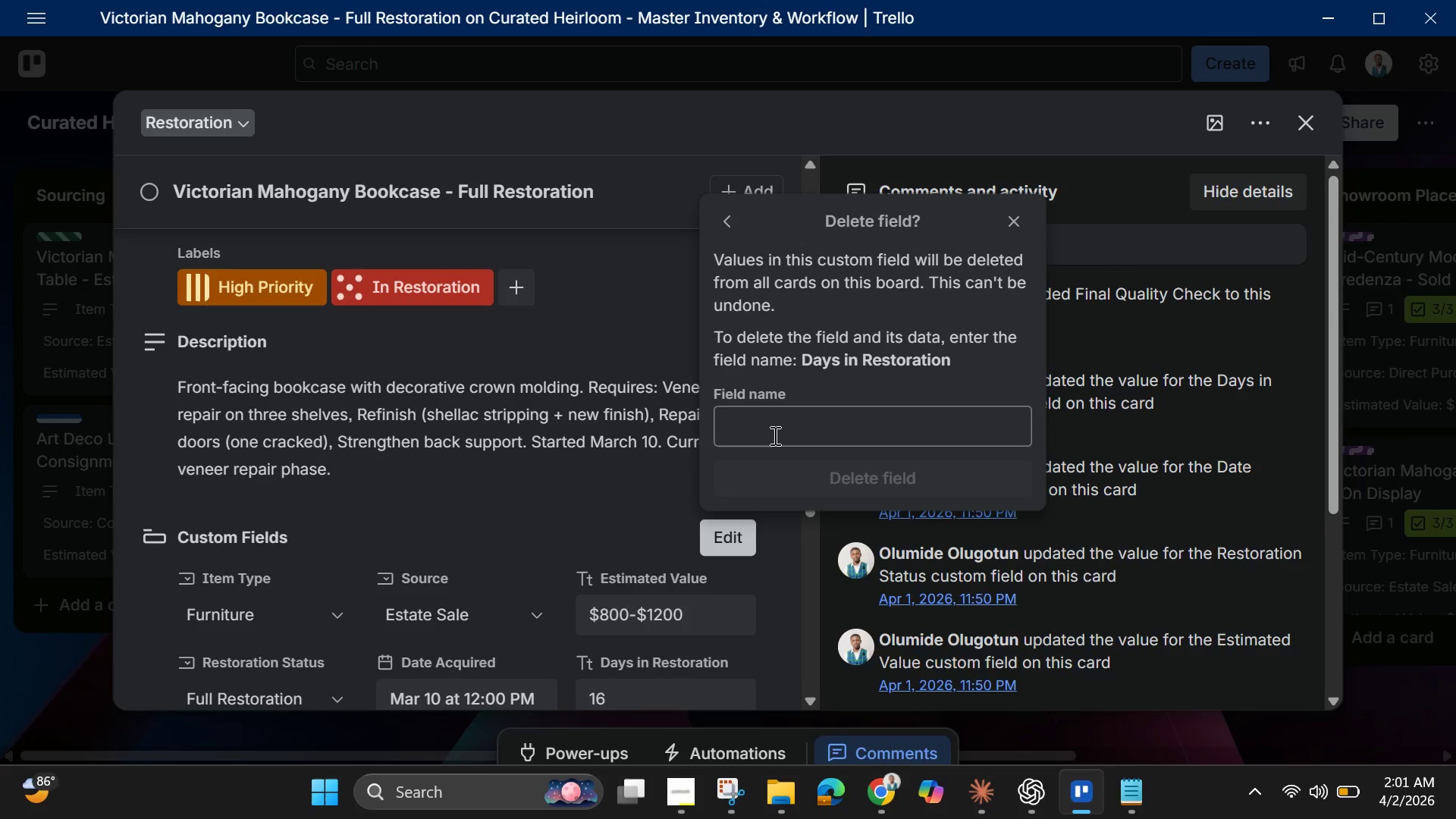 
left_click([774, 435])
 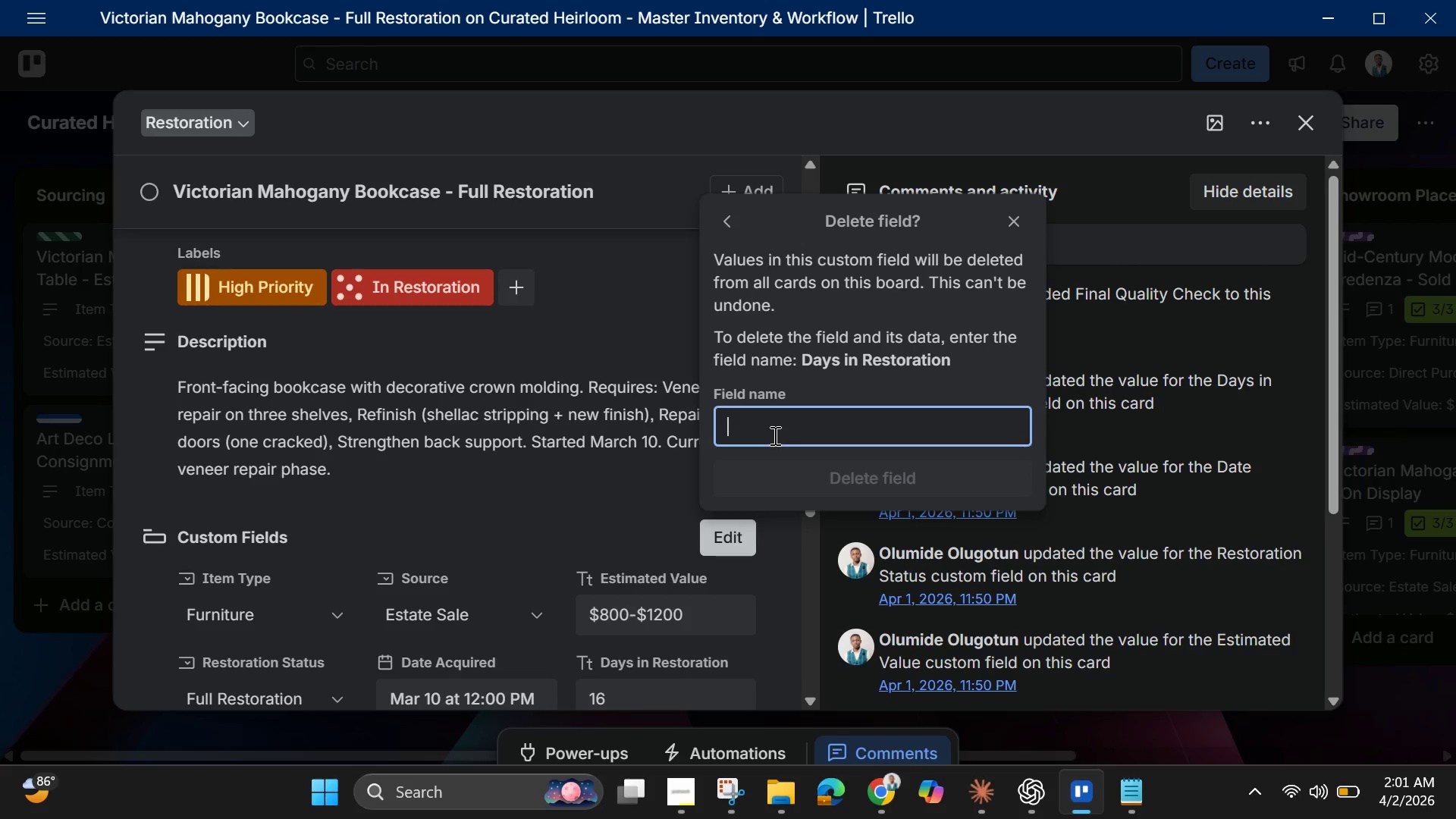 
hold_key(key=D, duration=0.33)
 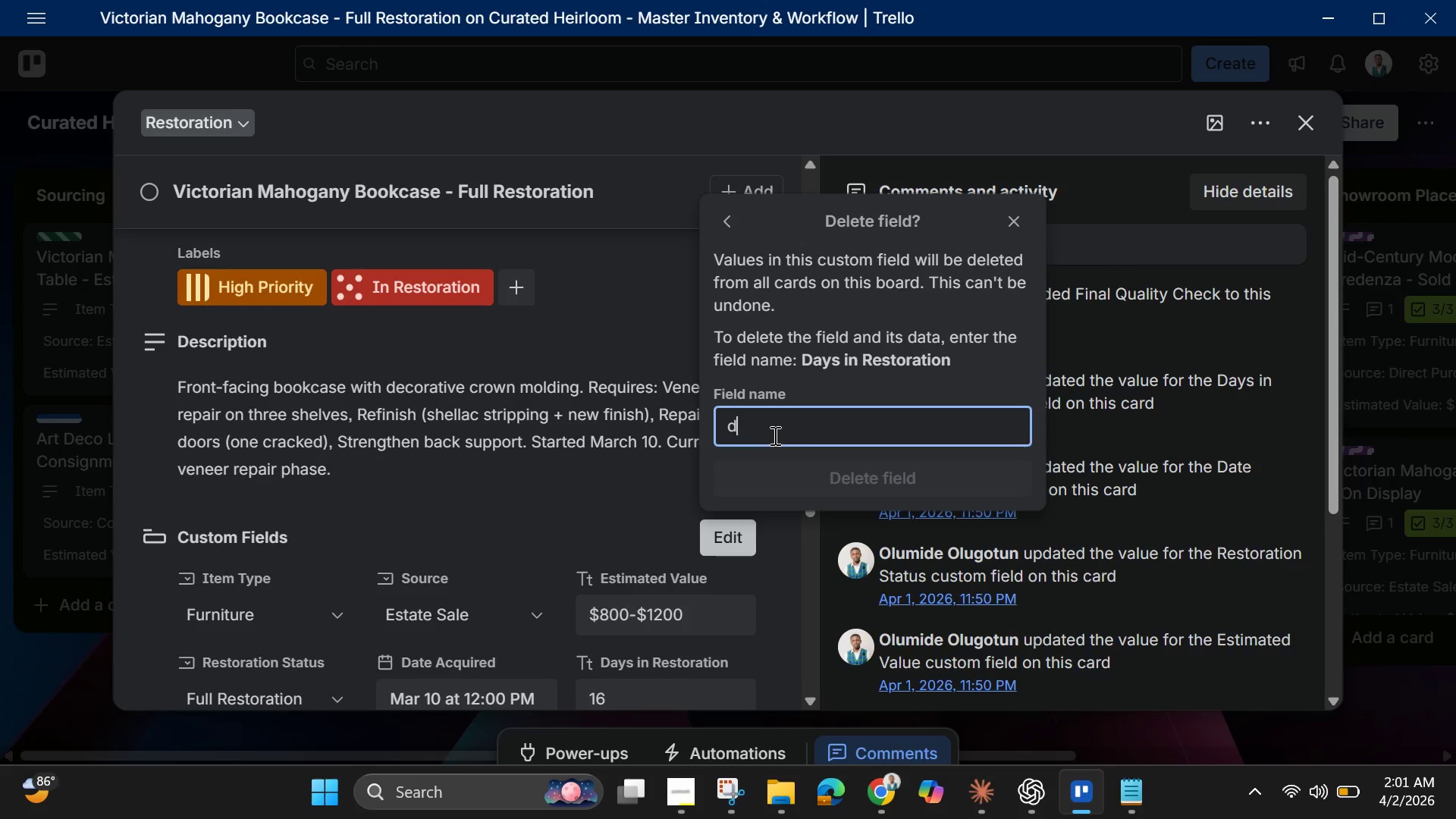 
key(Backspace)
type(Dayss )
key(Backspace)
key(Backspace)
type( of Restoration)
 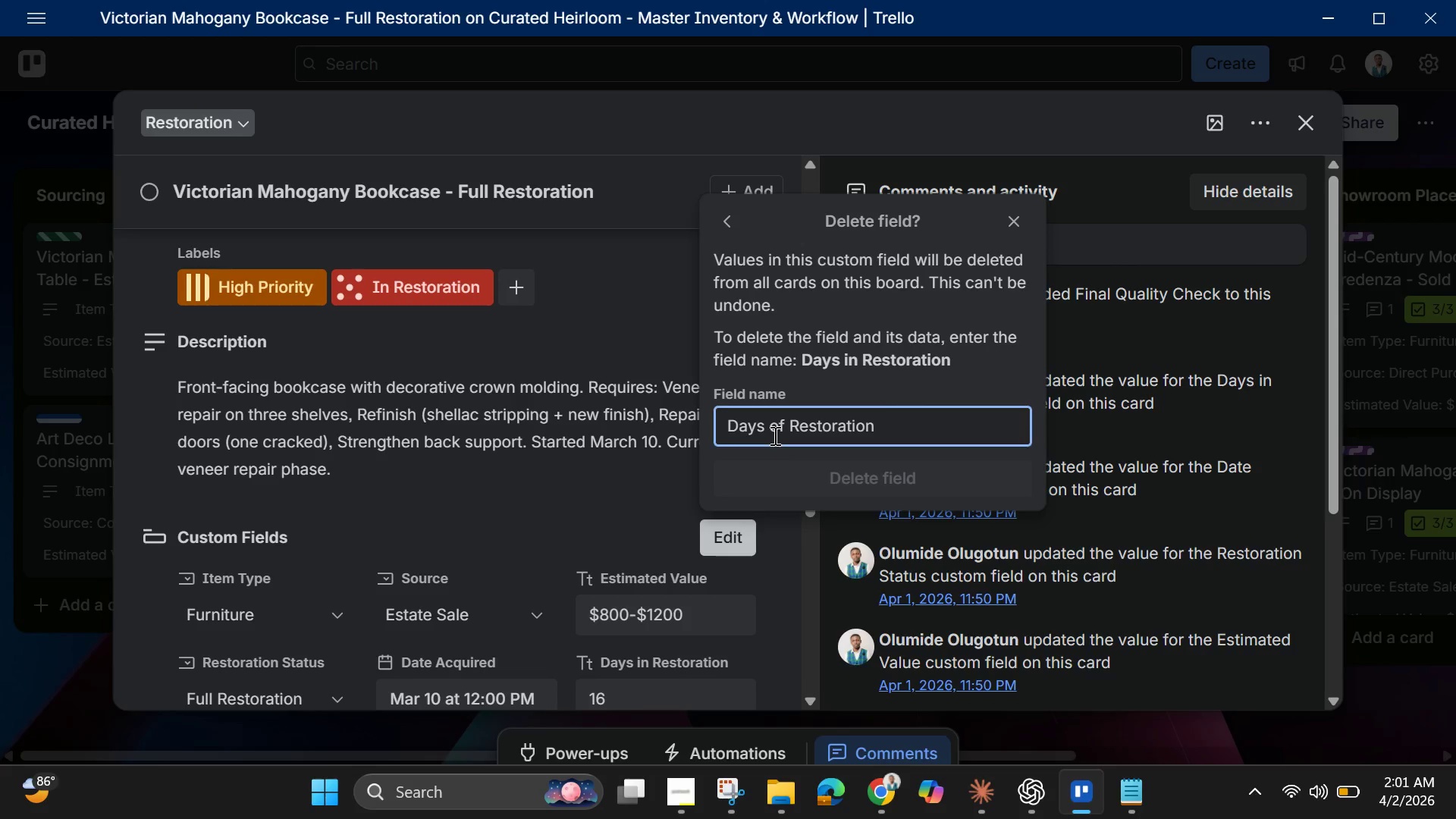 
key(Enter)
 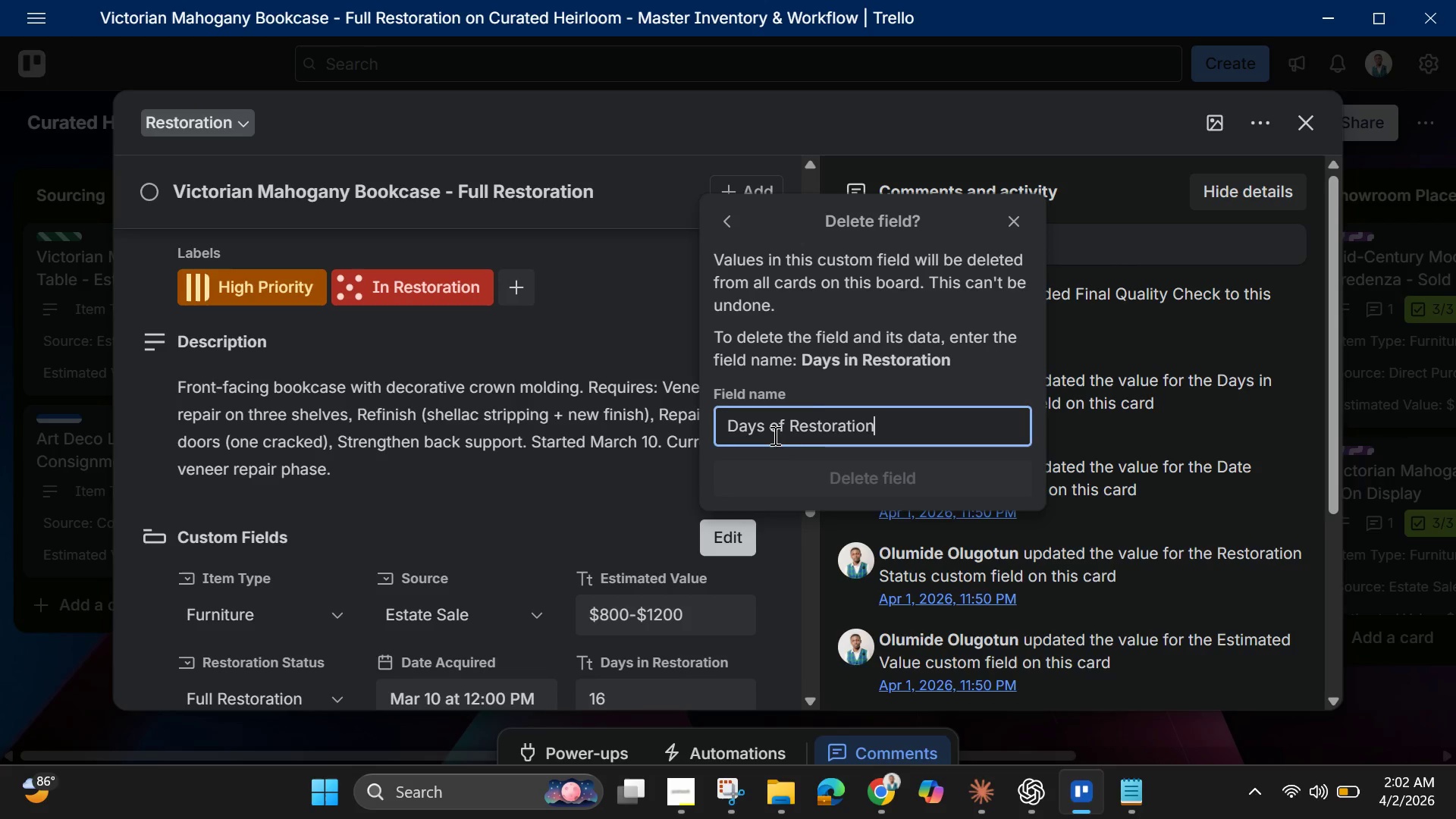 
scroll: coordinate [828, 324], scroll_direction: down, amount: 3.0
 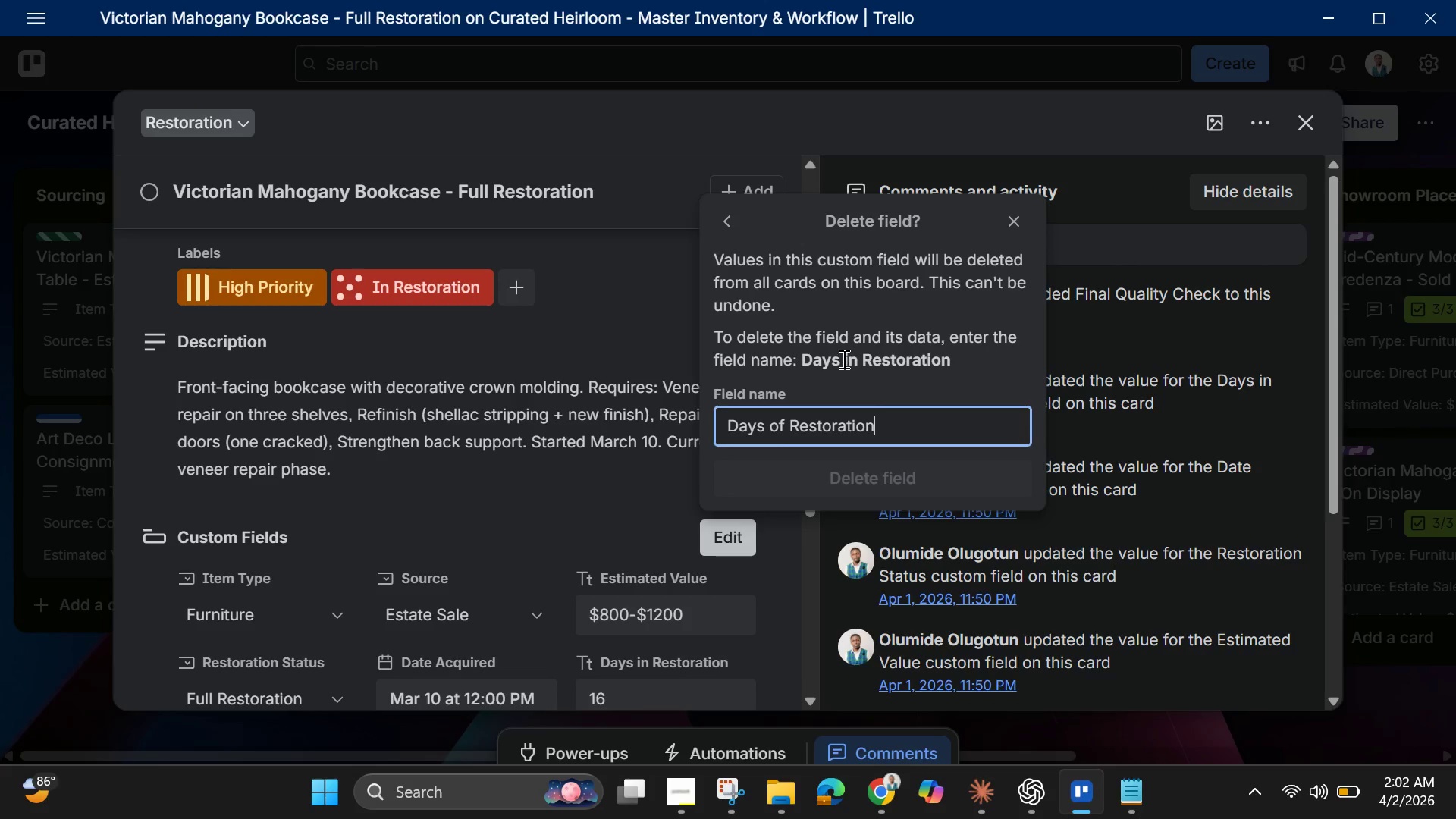 
scroll: coordinate [843, 353], scroll_direction: up, amount: 2.0
 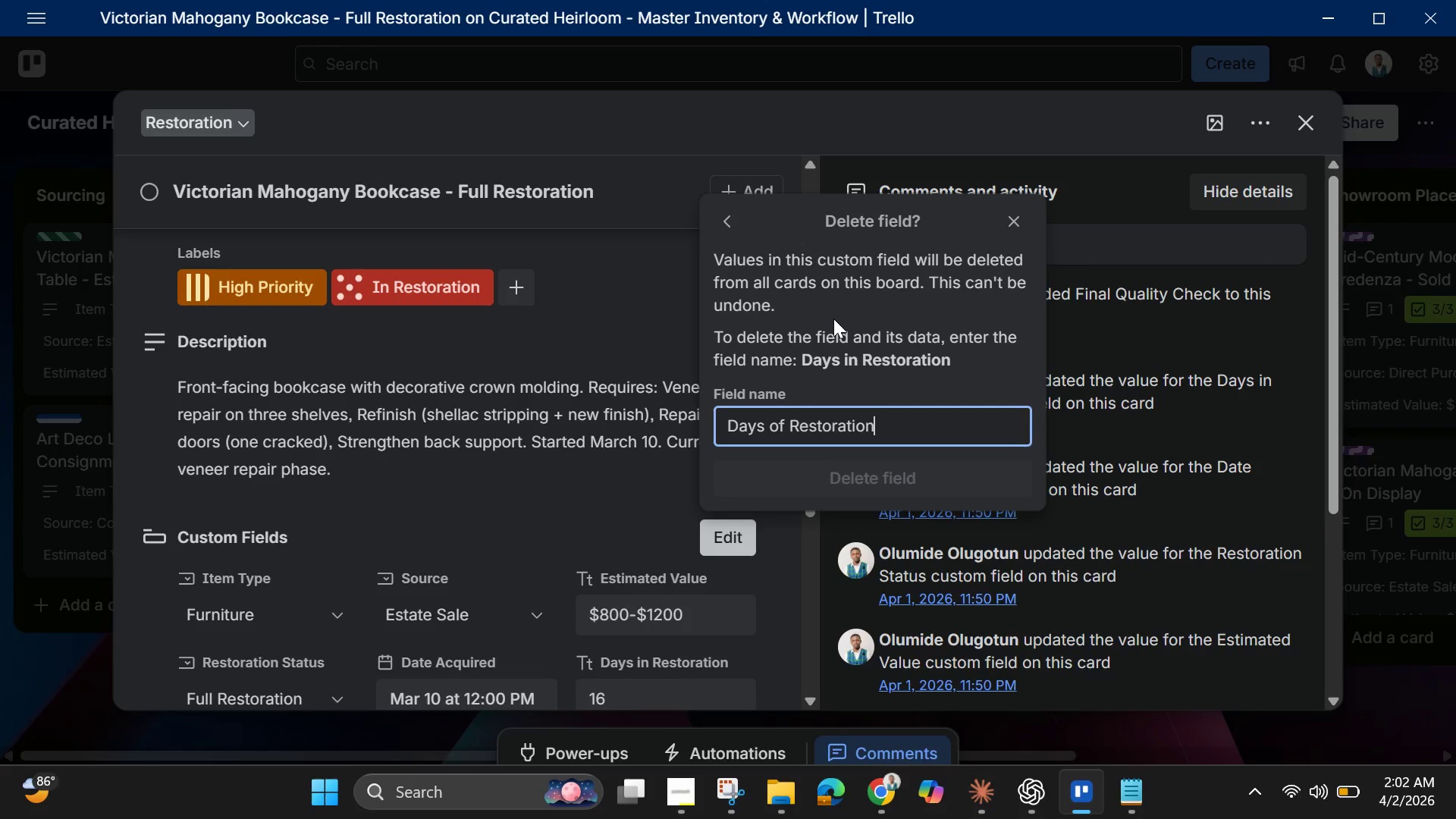 
scroll: coordinate [836, 334], scroll_direction: down, amount: 2.0
 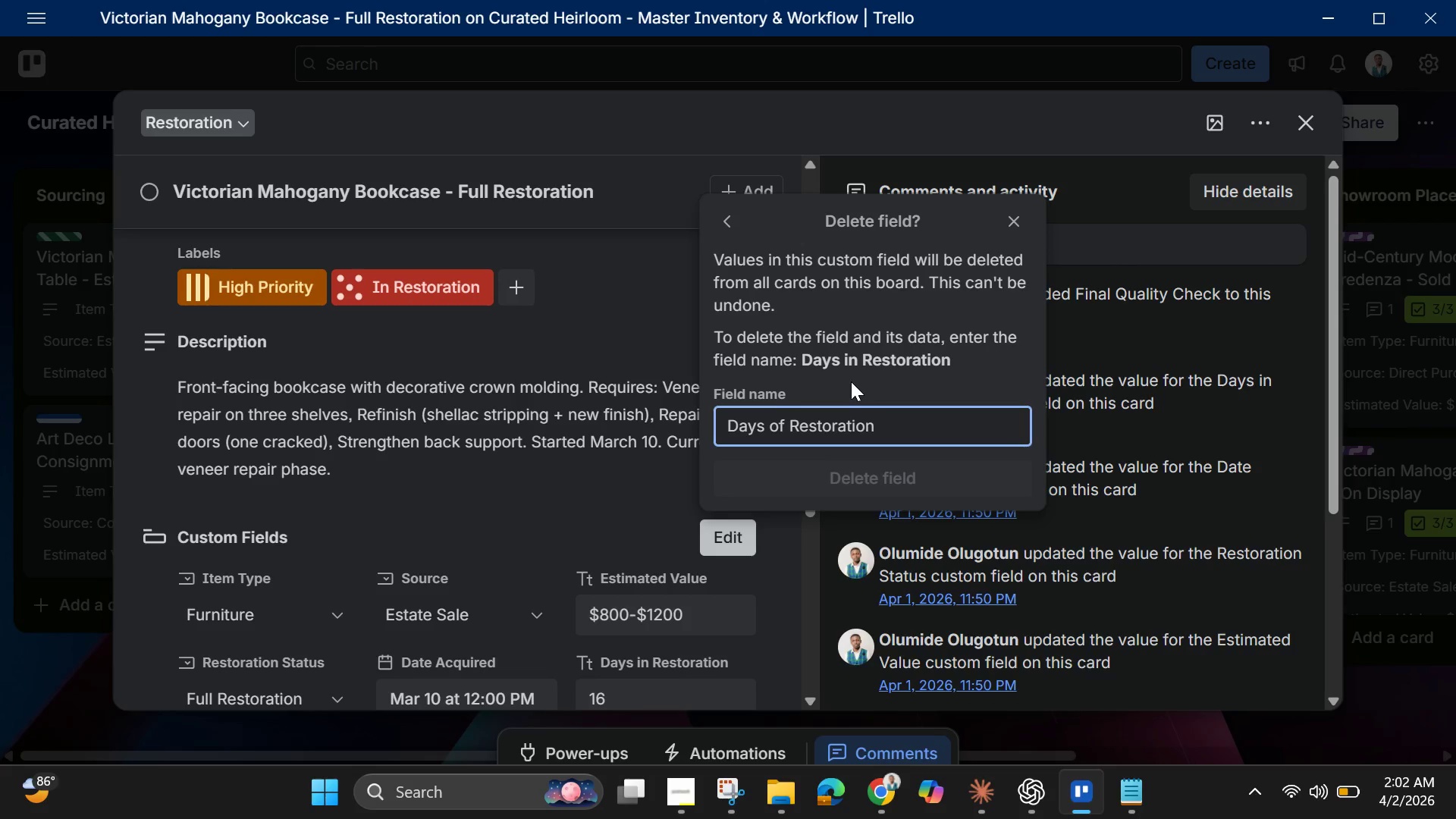 
left_click([847, 371])
 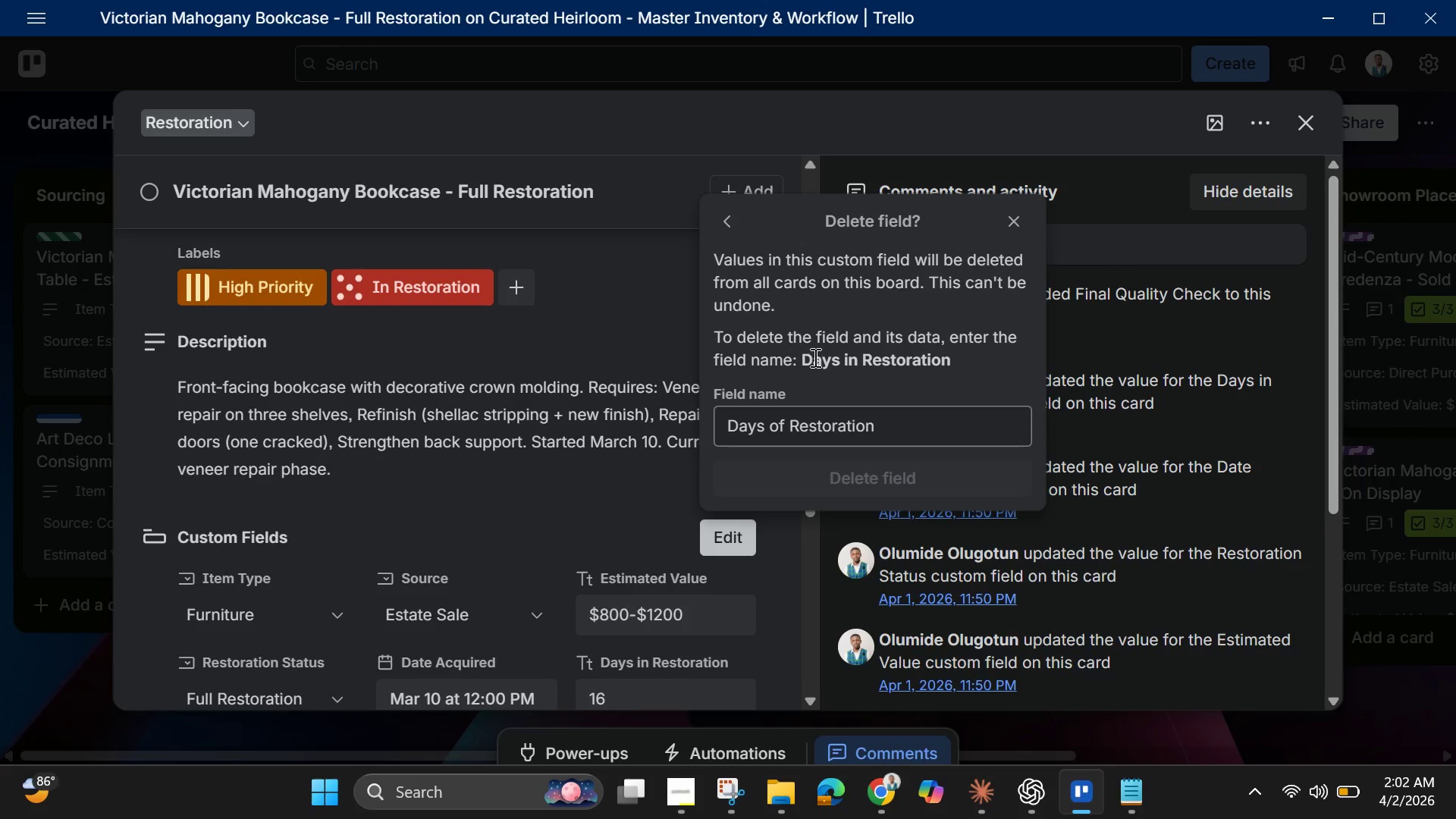 
wait(5.69)
 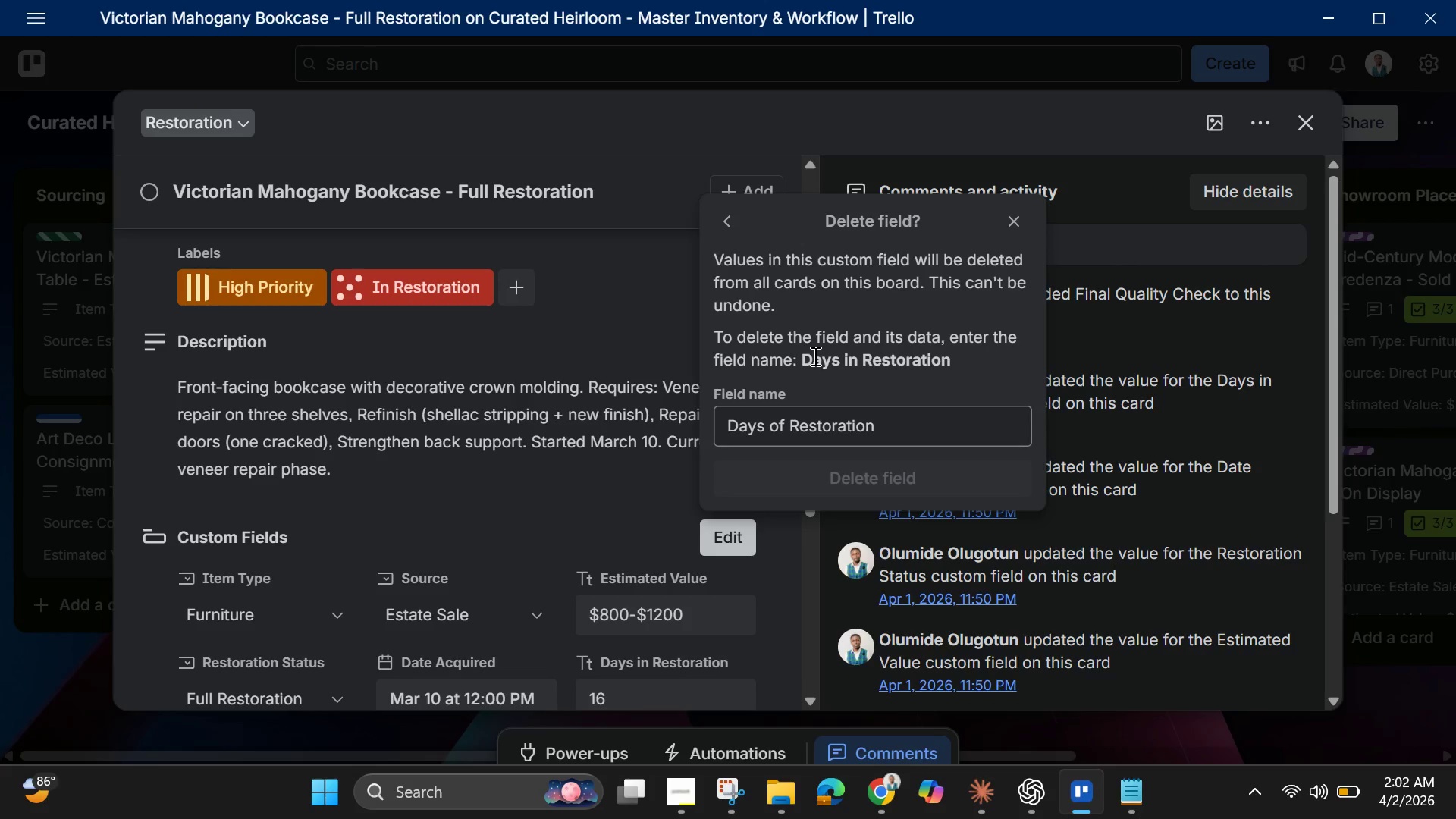 
left_click([810, 359])
 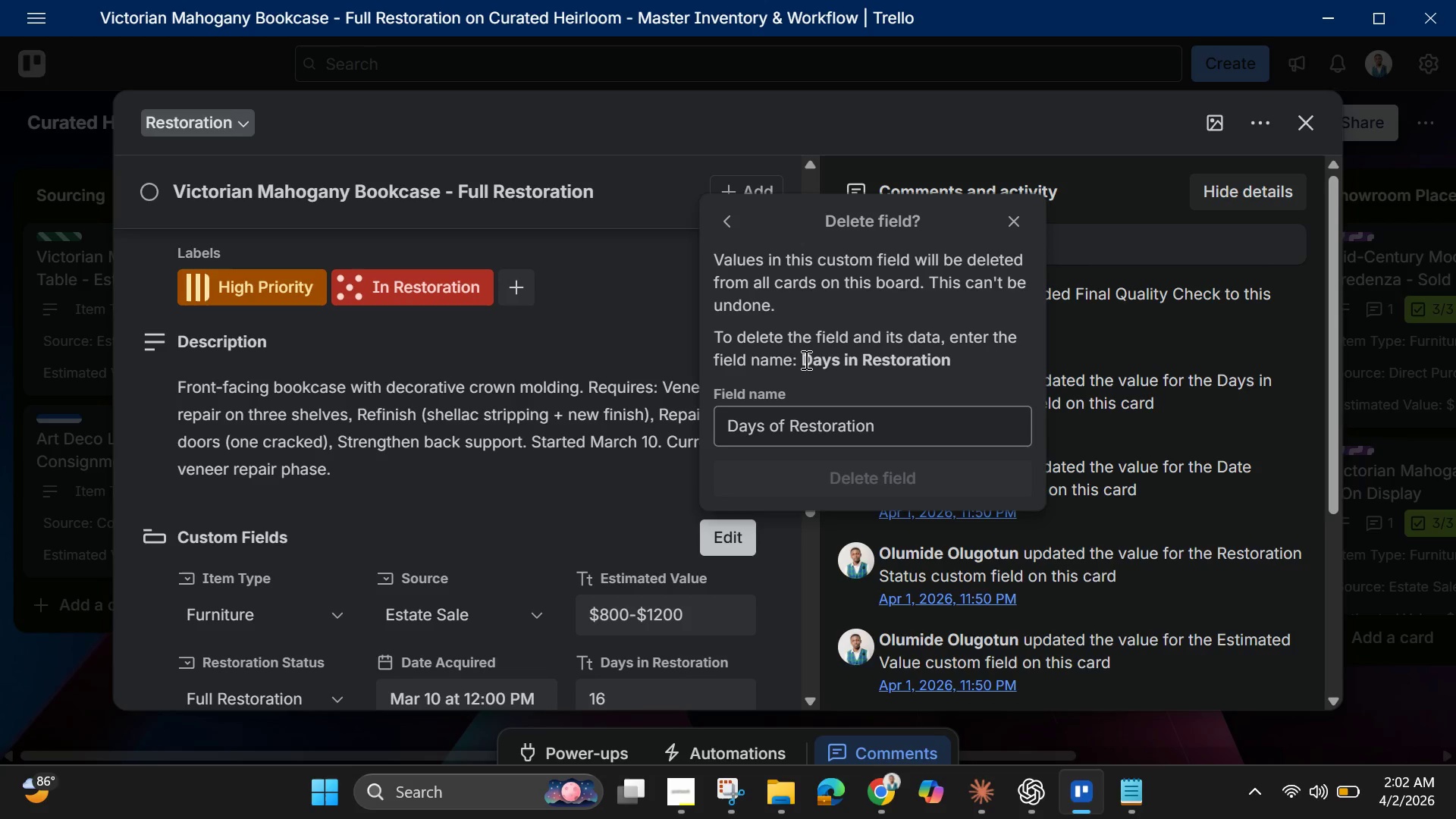 
left_click_drag(start_coordinate=[805, 359], to_coordinate=[952, 358])
 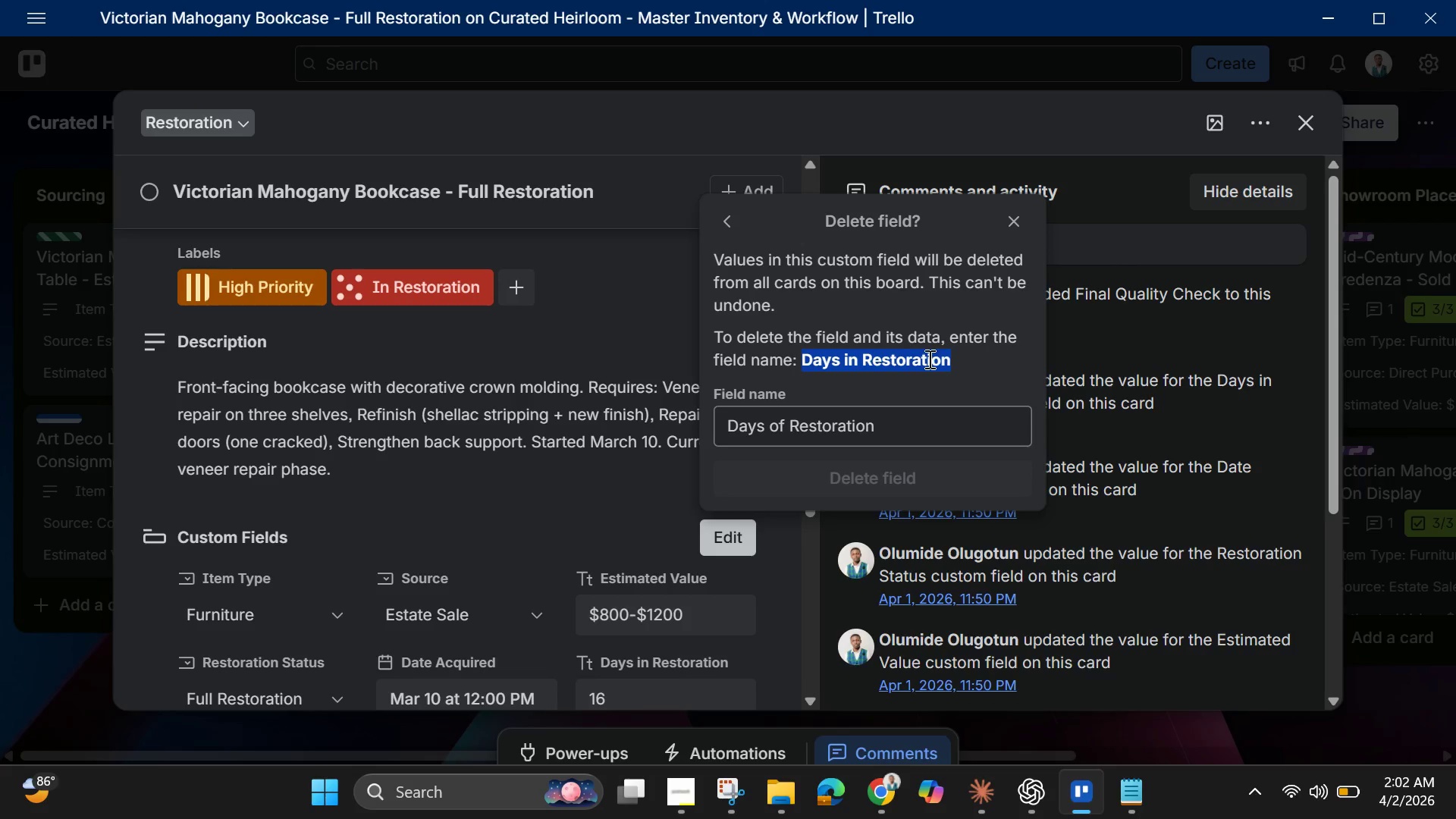 
right_click([928, 359])
 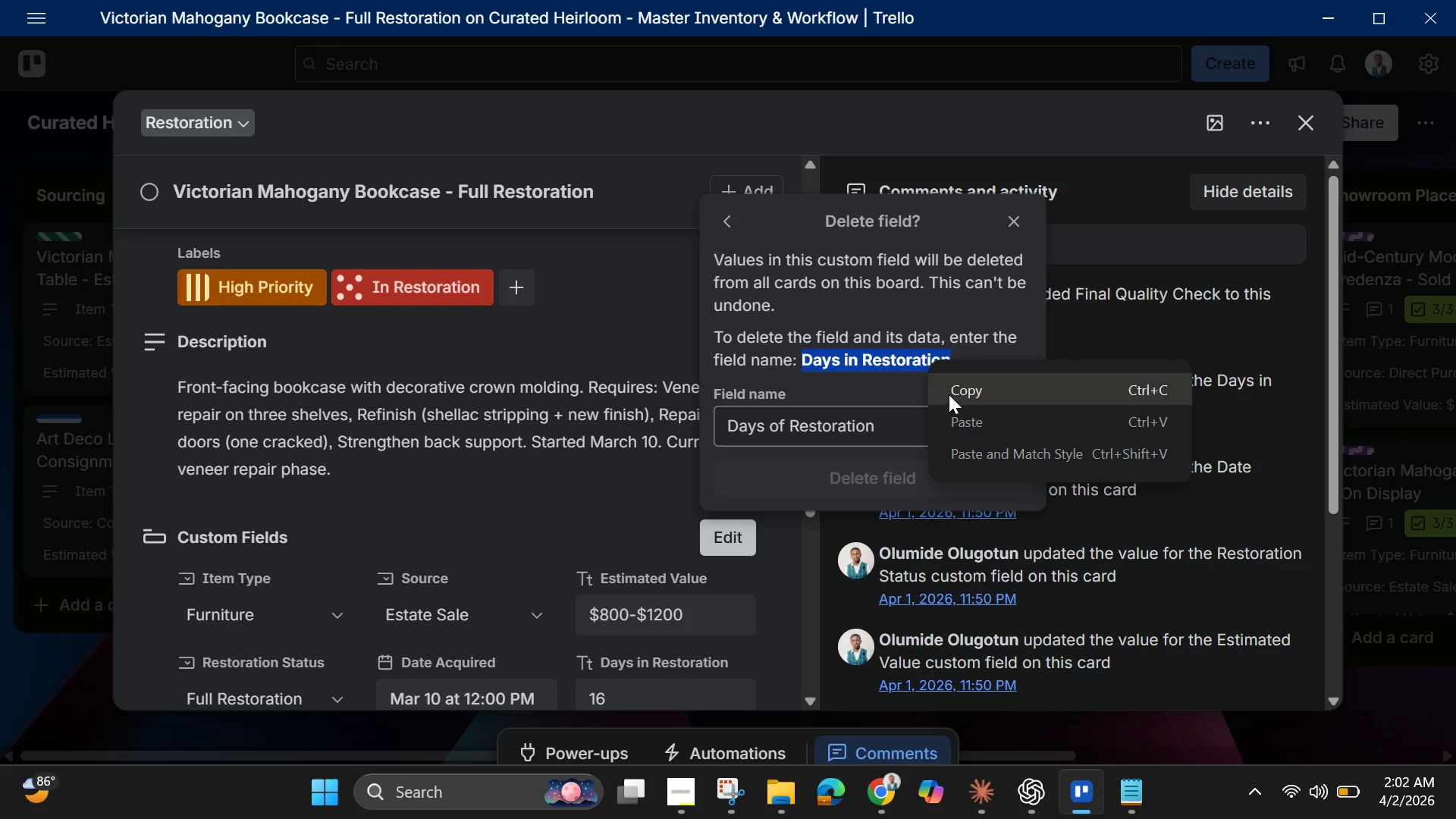 
left_click([950, 393])
 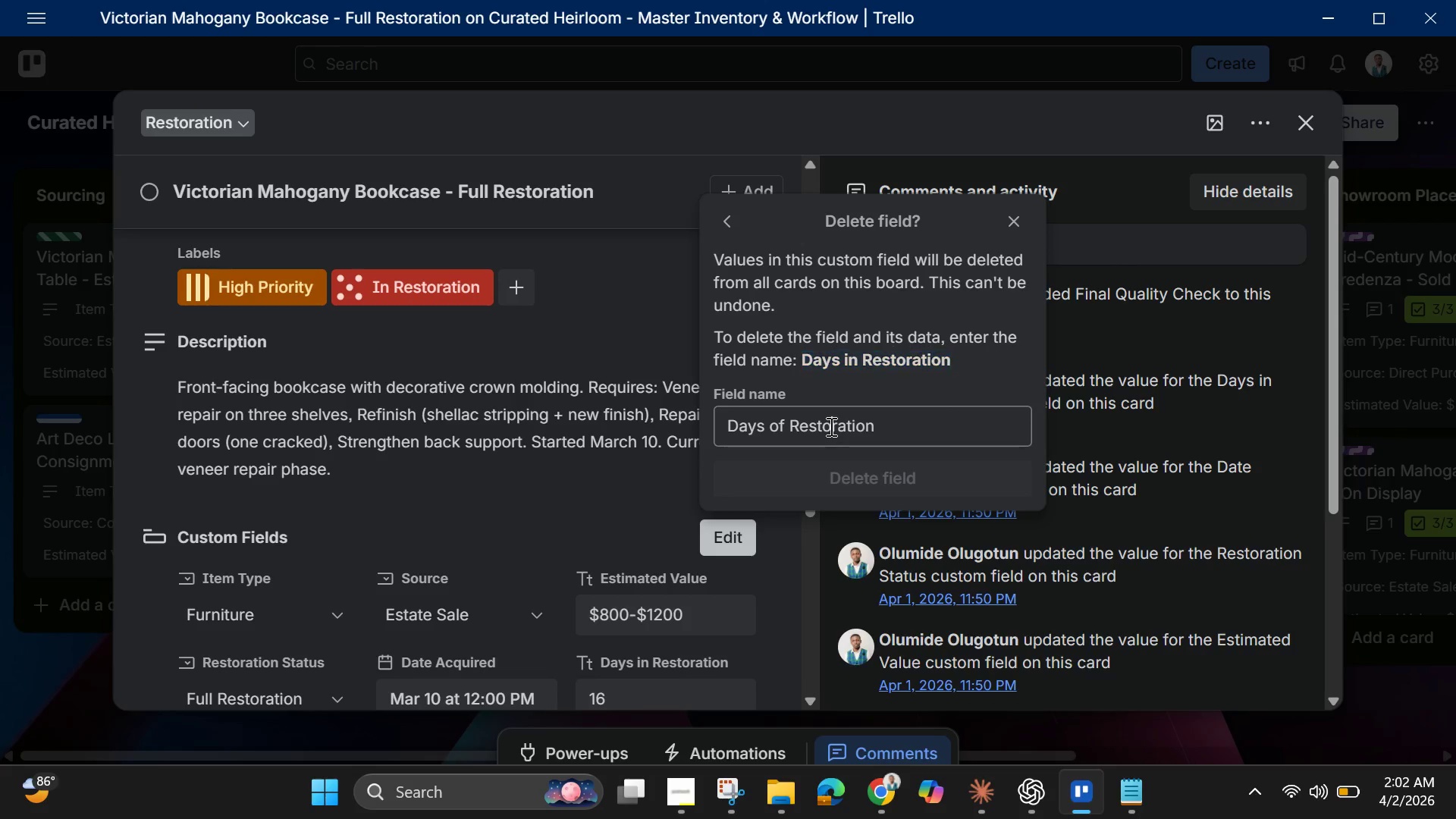 
double_click([830, 426])
 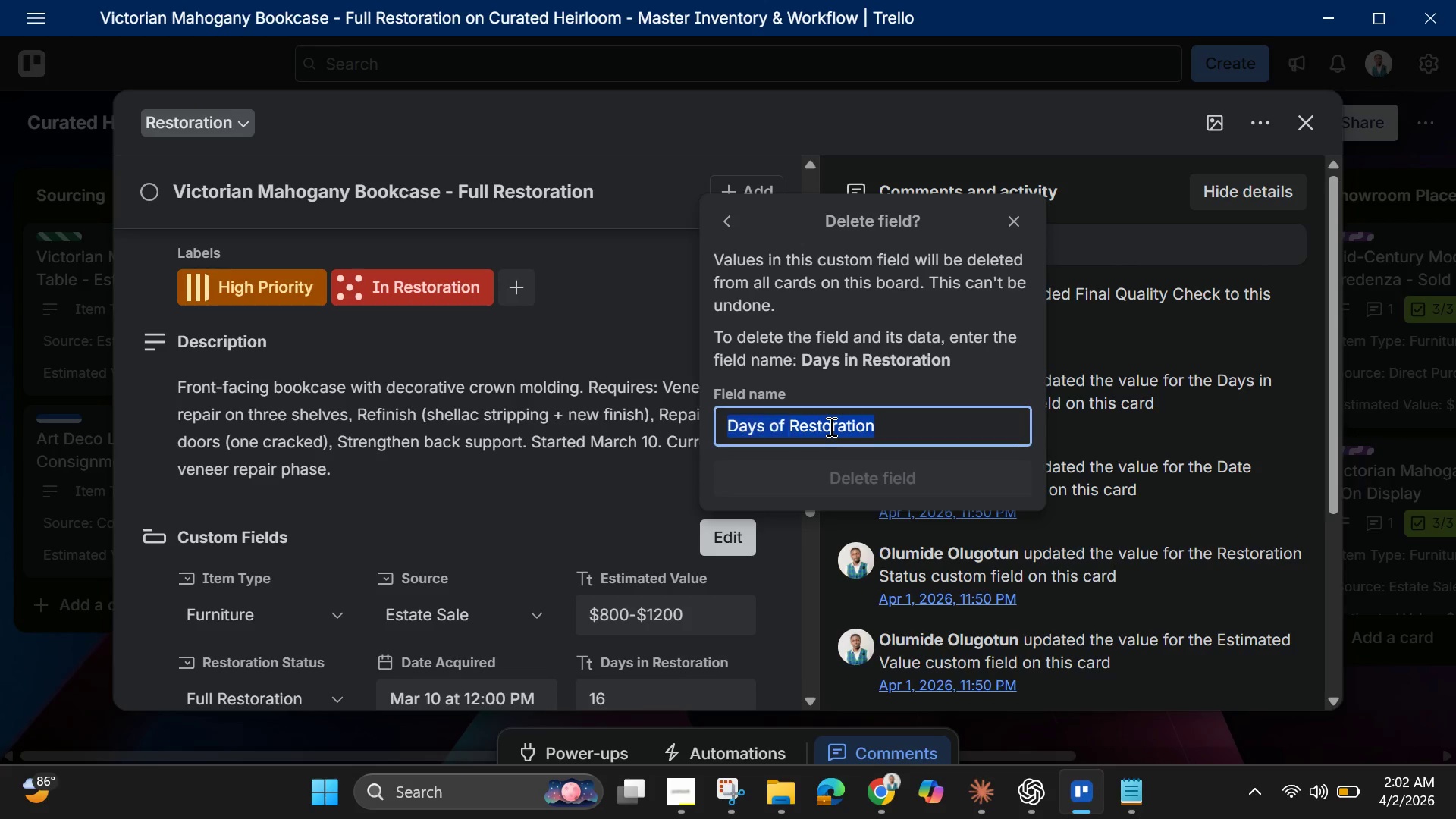 
triple_click([830, 426])
 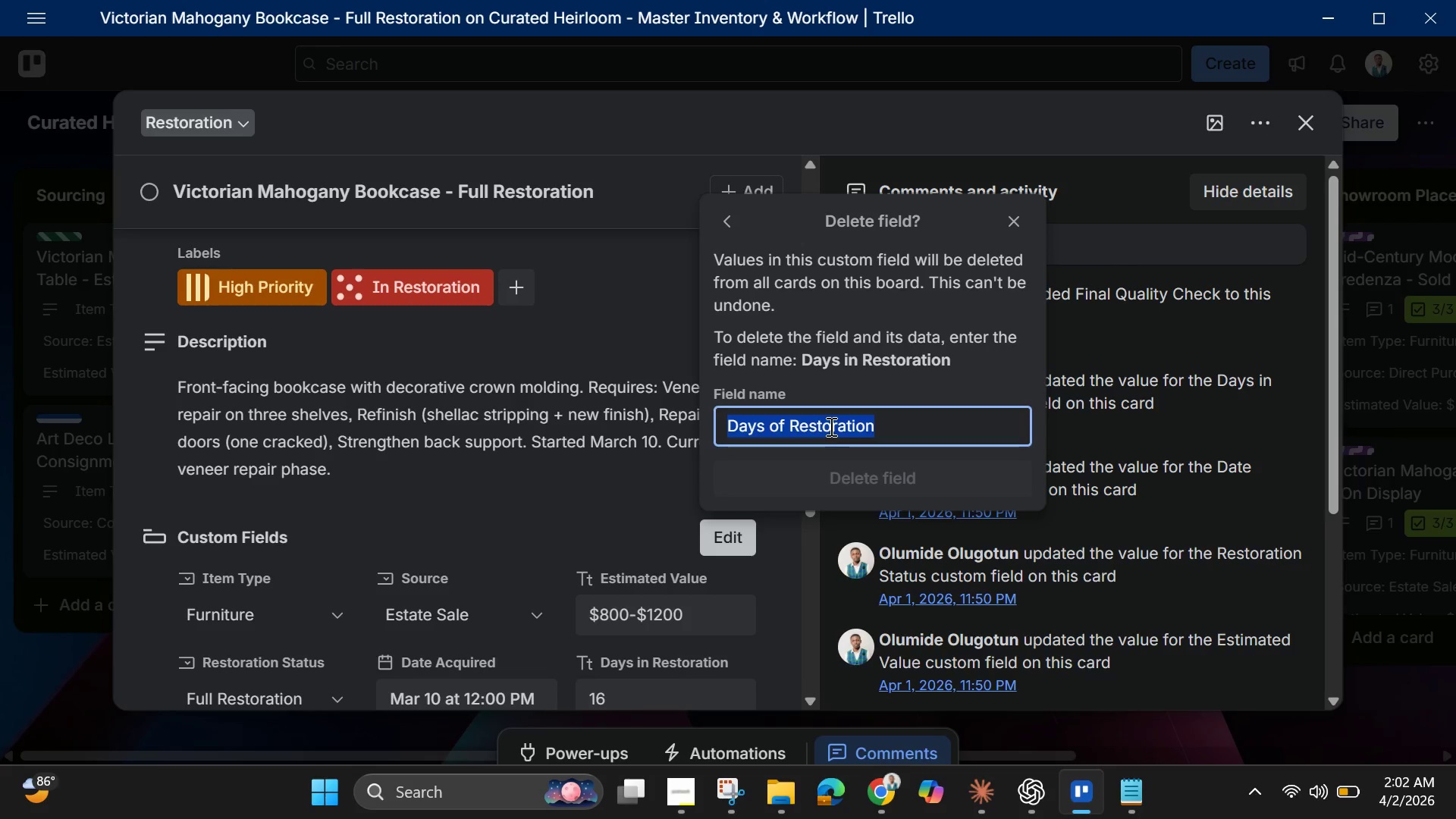 
key(Backspace)
 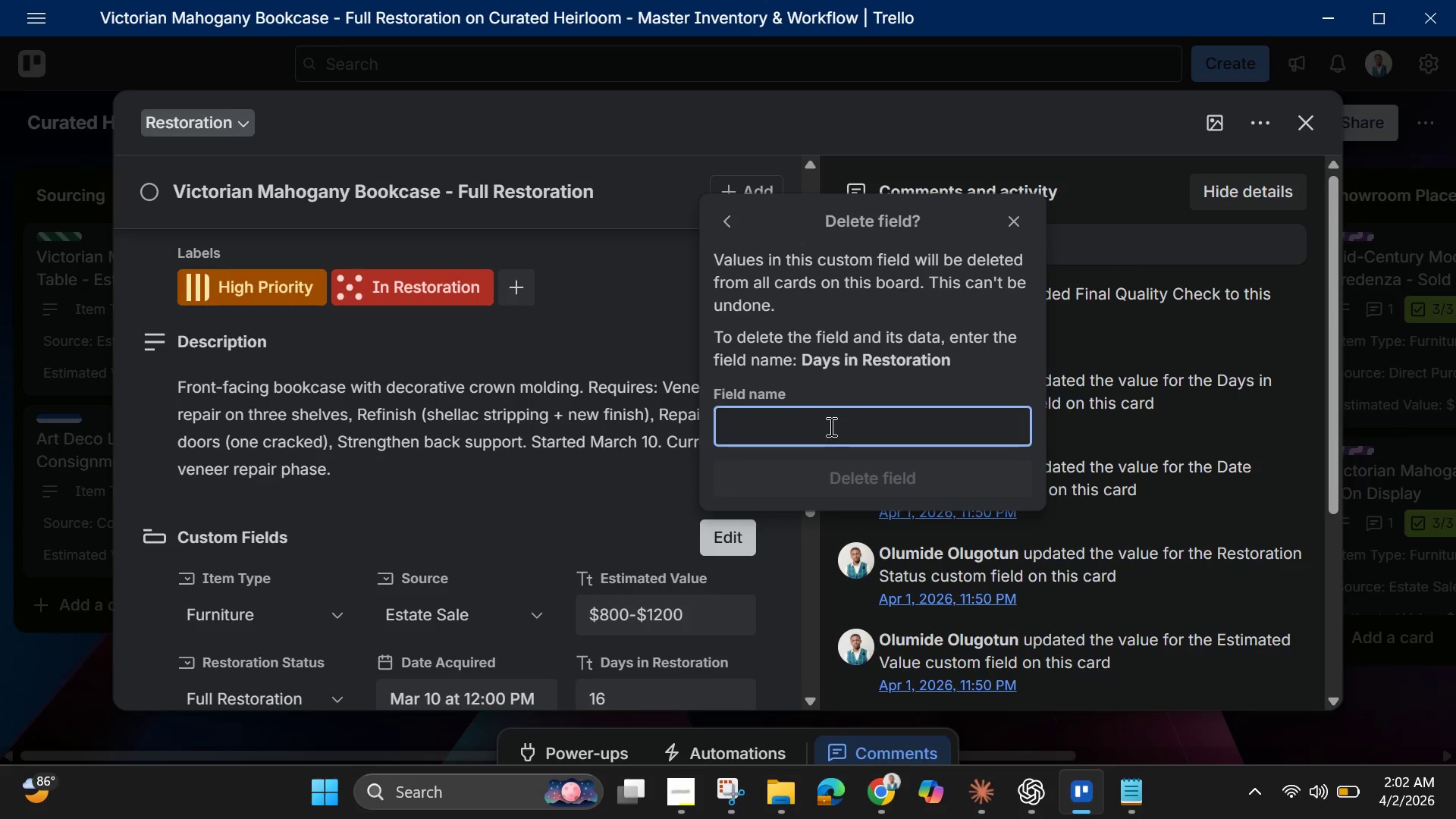 
key(Control+V)
 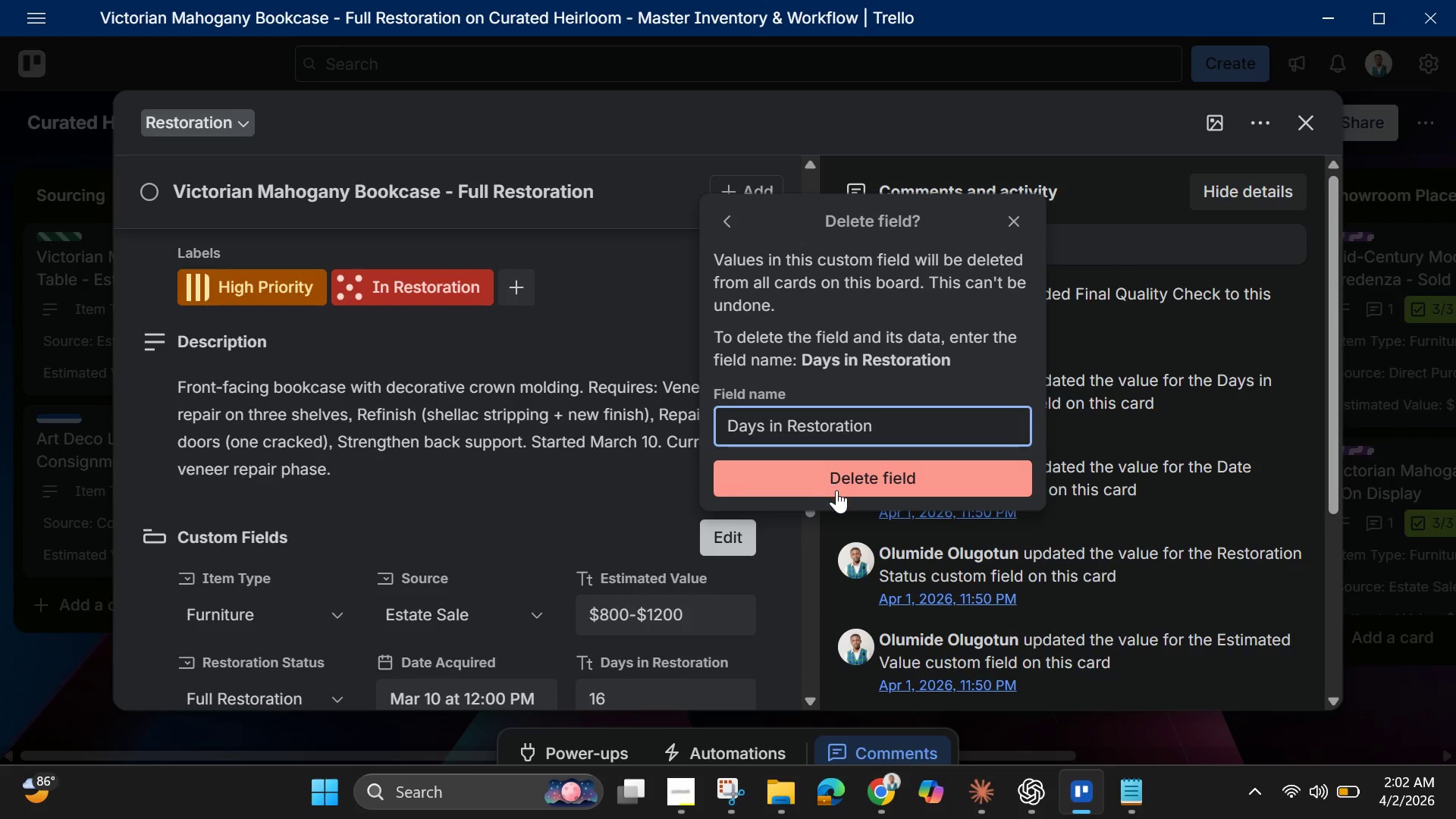 
left_click([836, 482])
 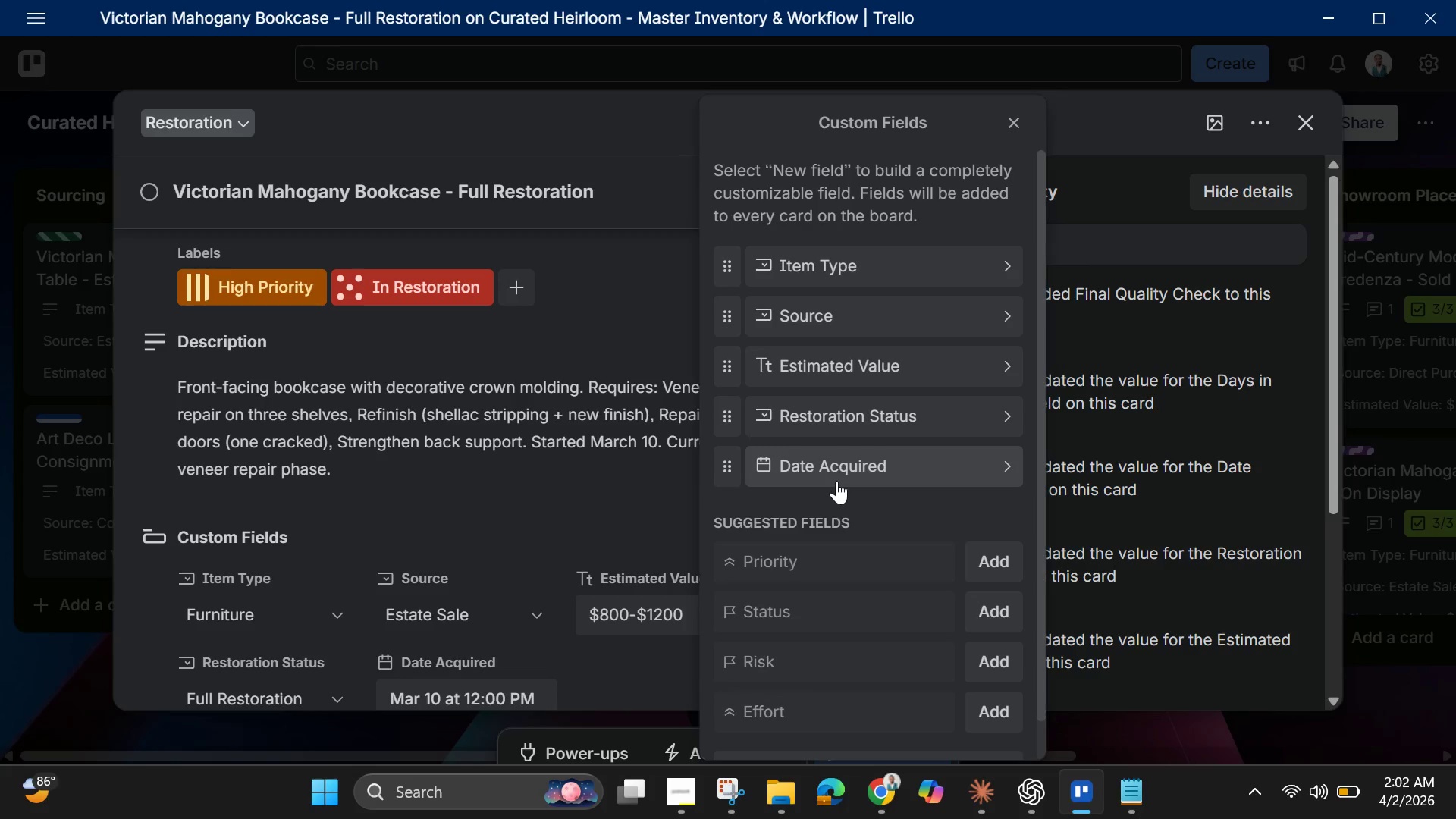 
wait(9.47)
 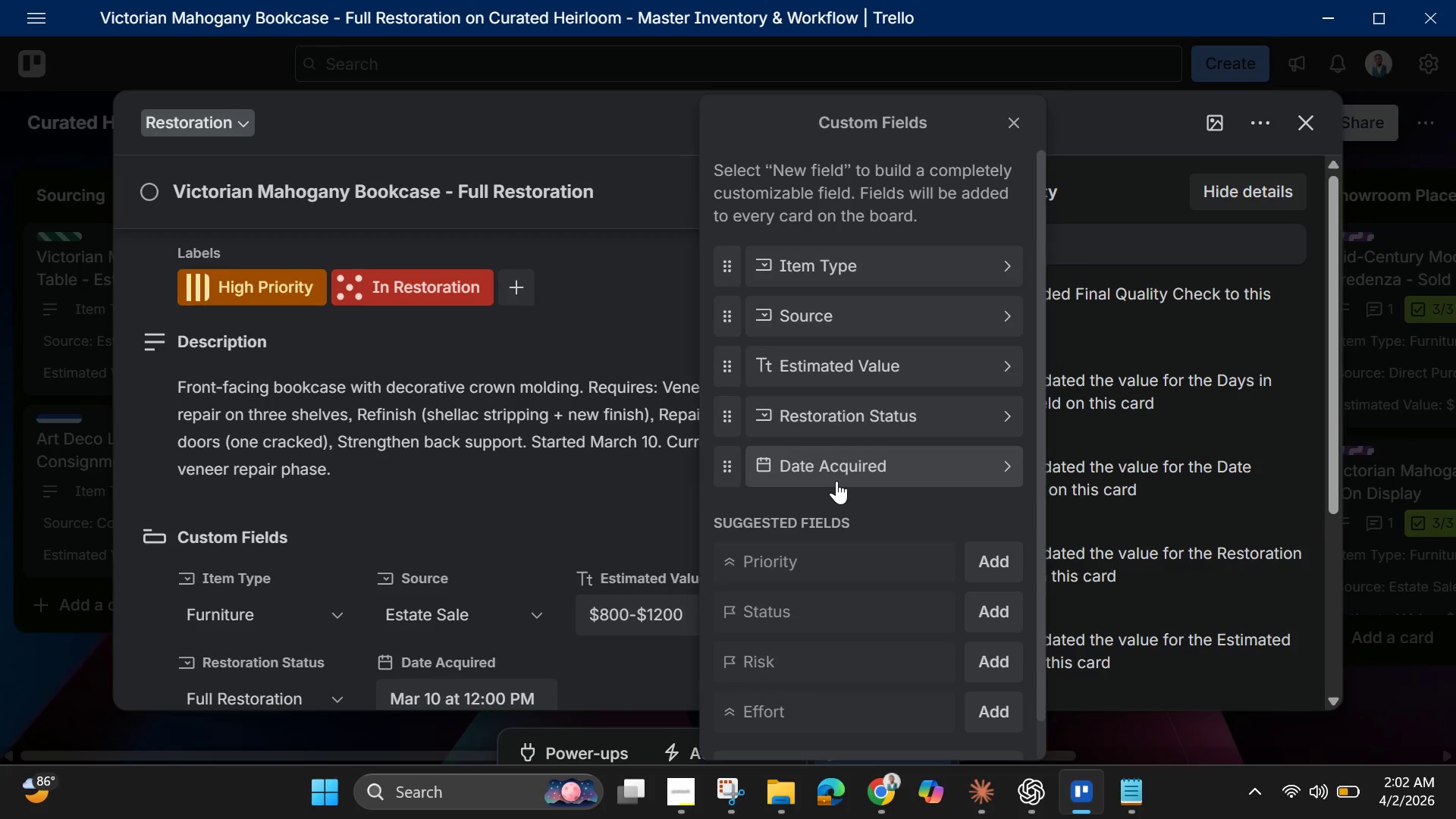 
scroll: coordinate [832, 618], scroll_direction: down, amount: 3.0
 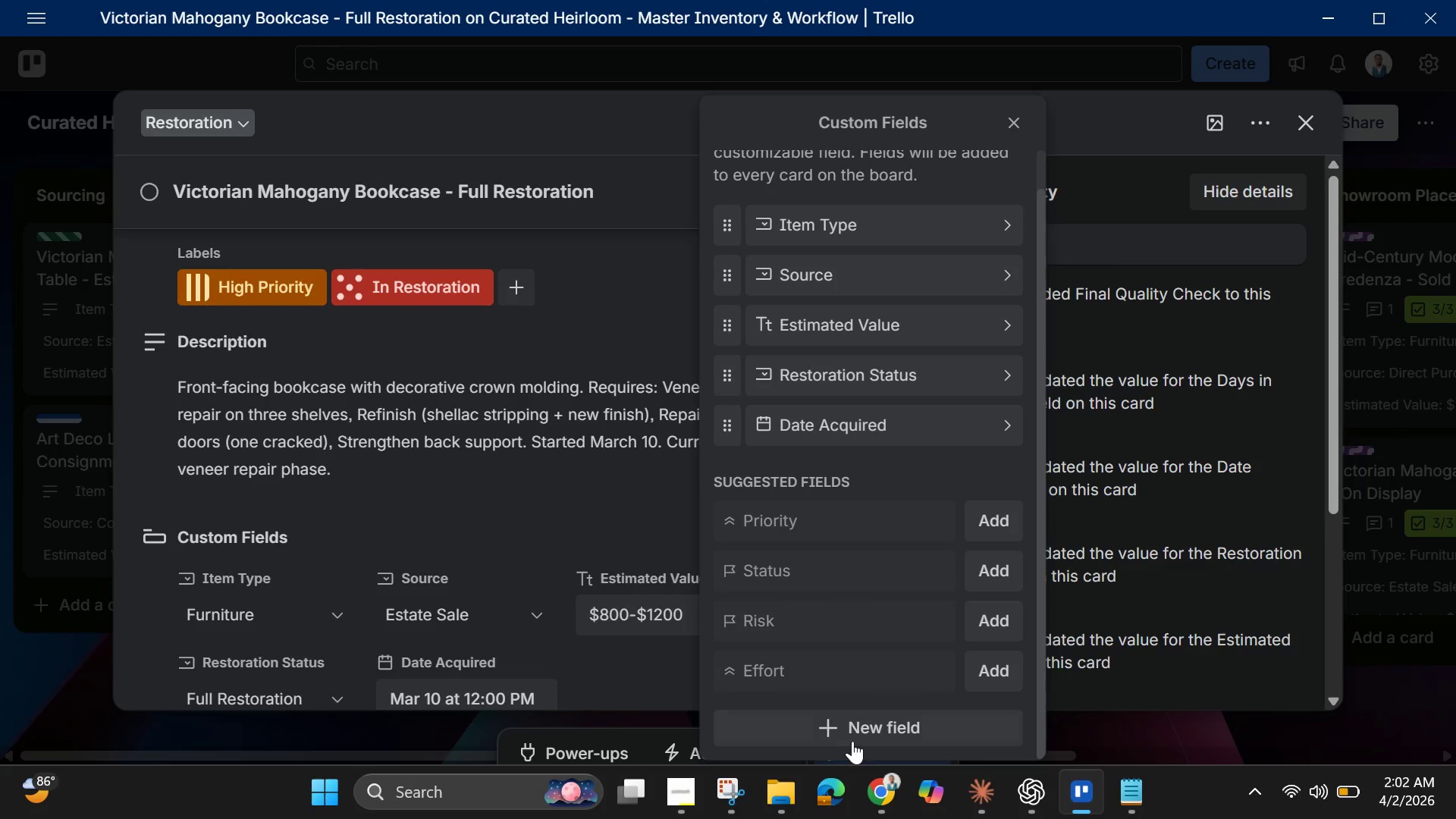 
left_click([852, 736])
 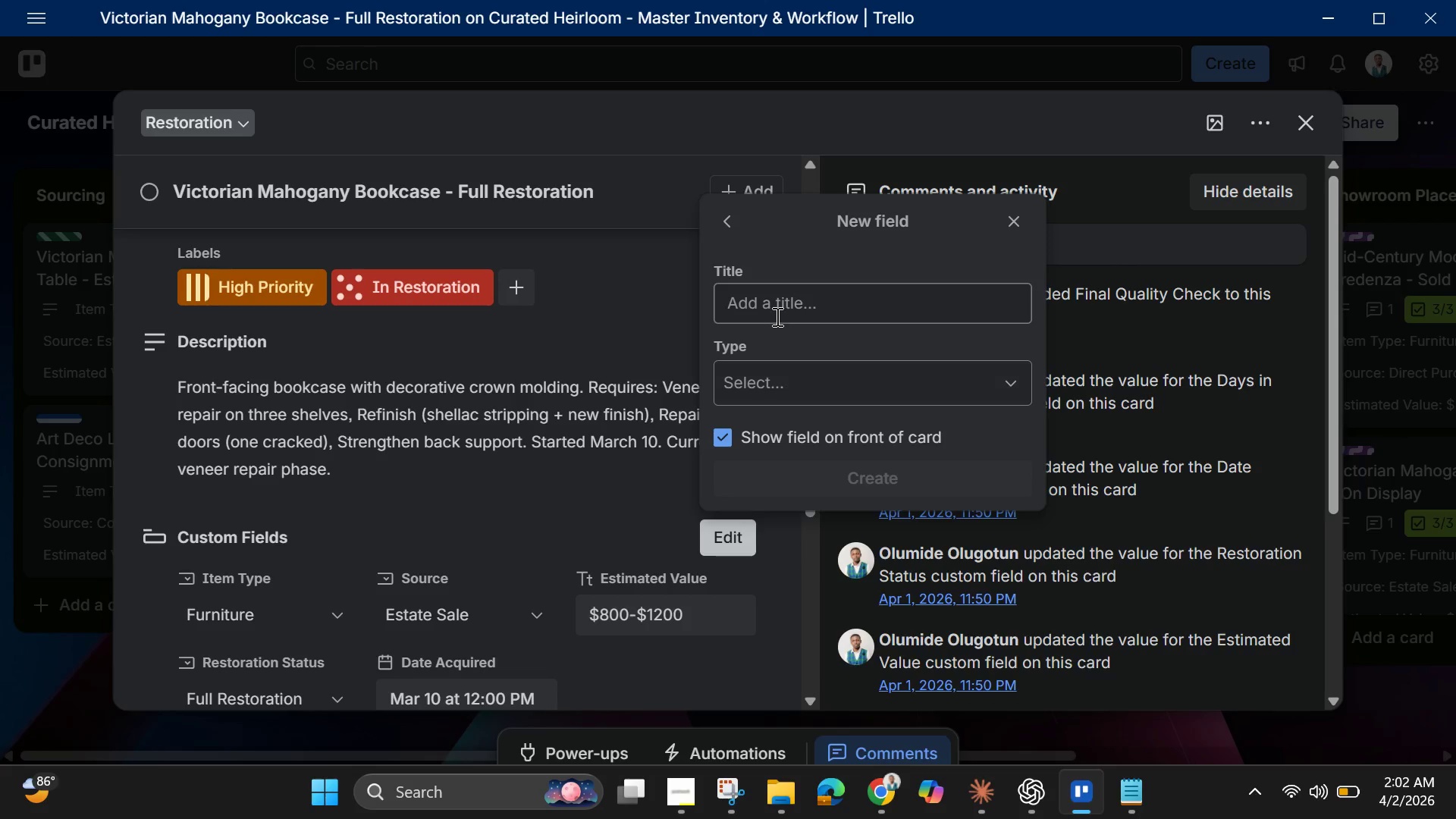 
left_click([776, 301])
 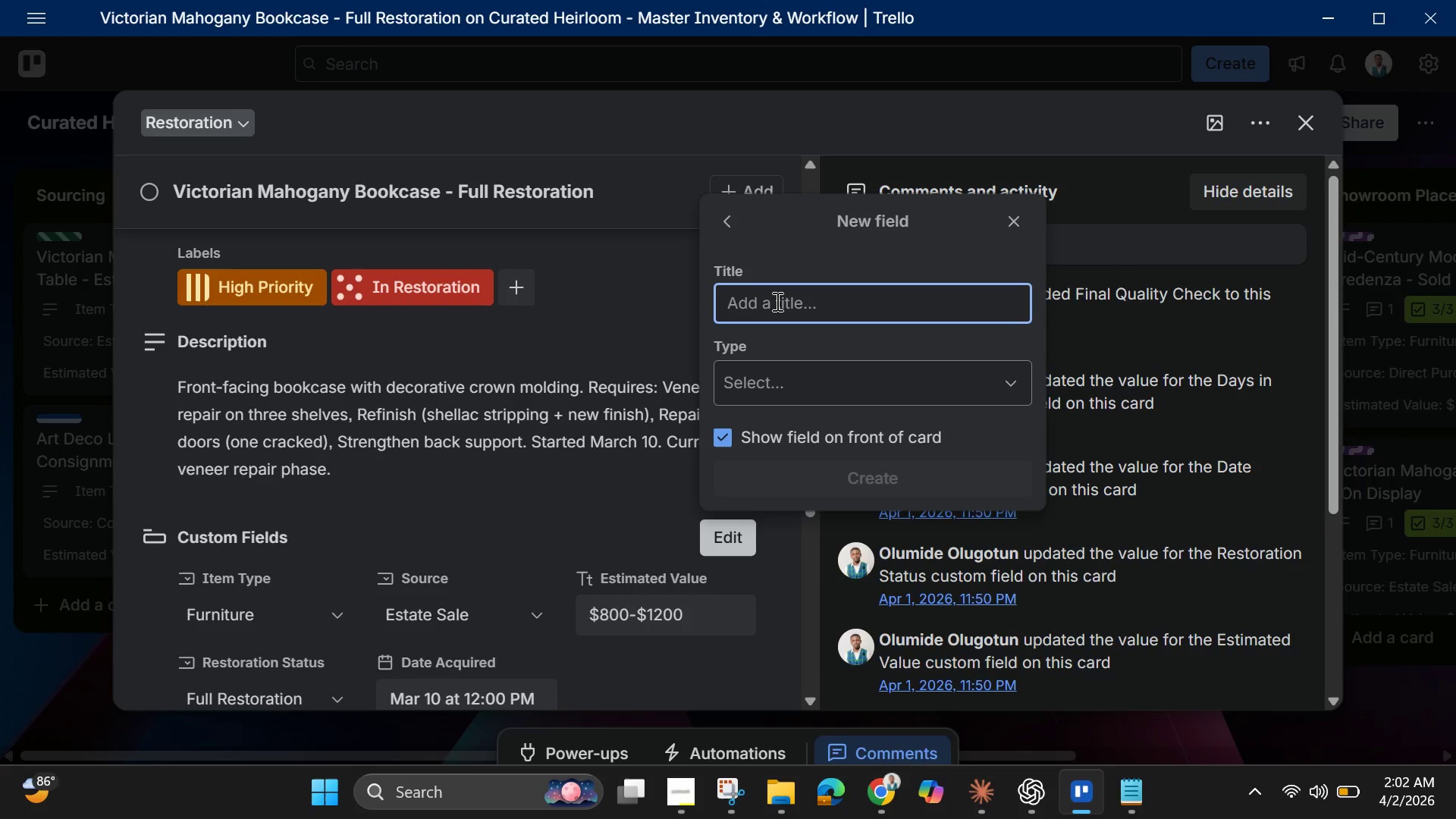 
key(Control+V)
 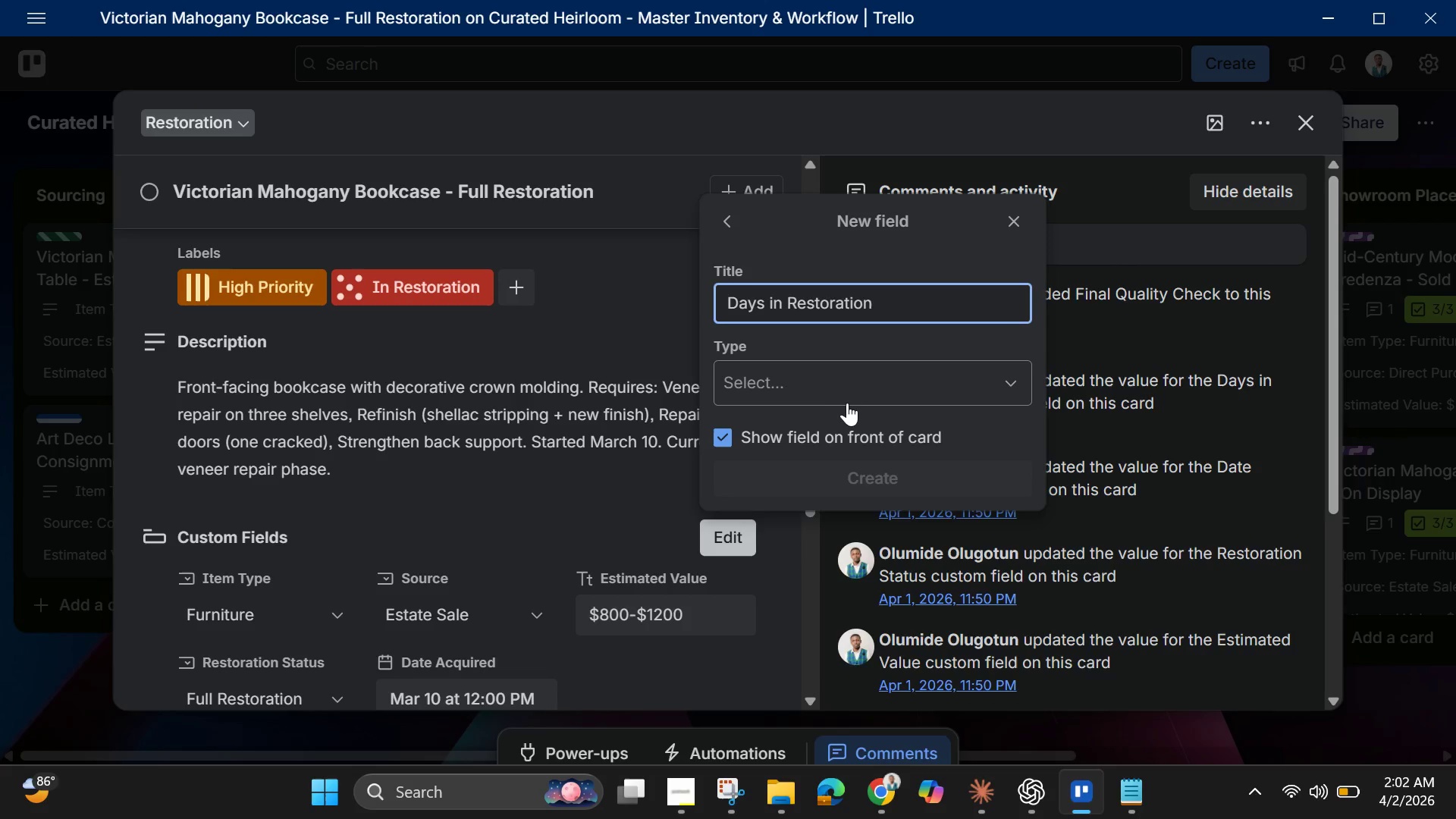 
wait(5.31)
 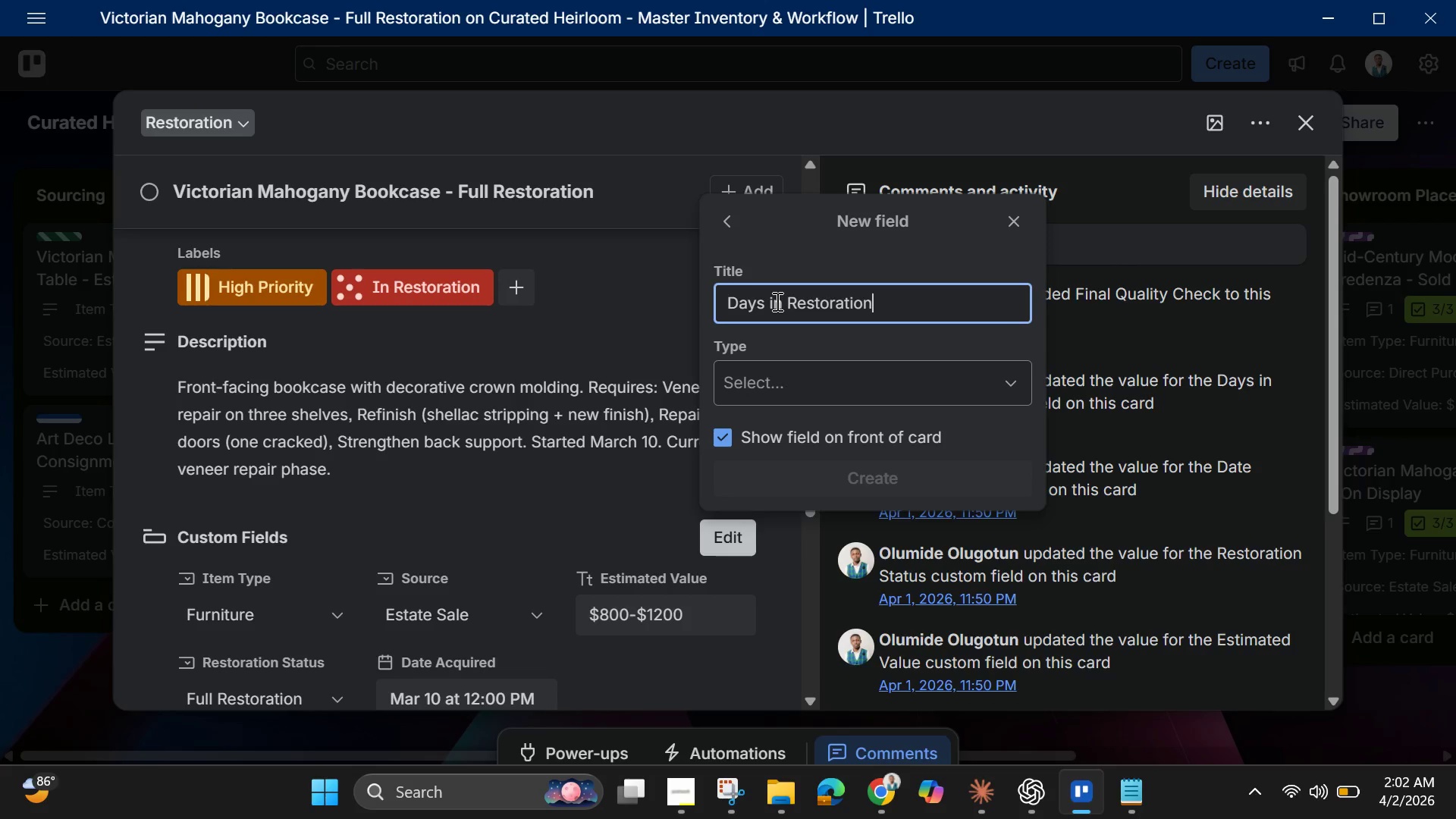 
left_click([858, 388])
 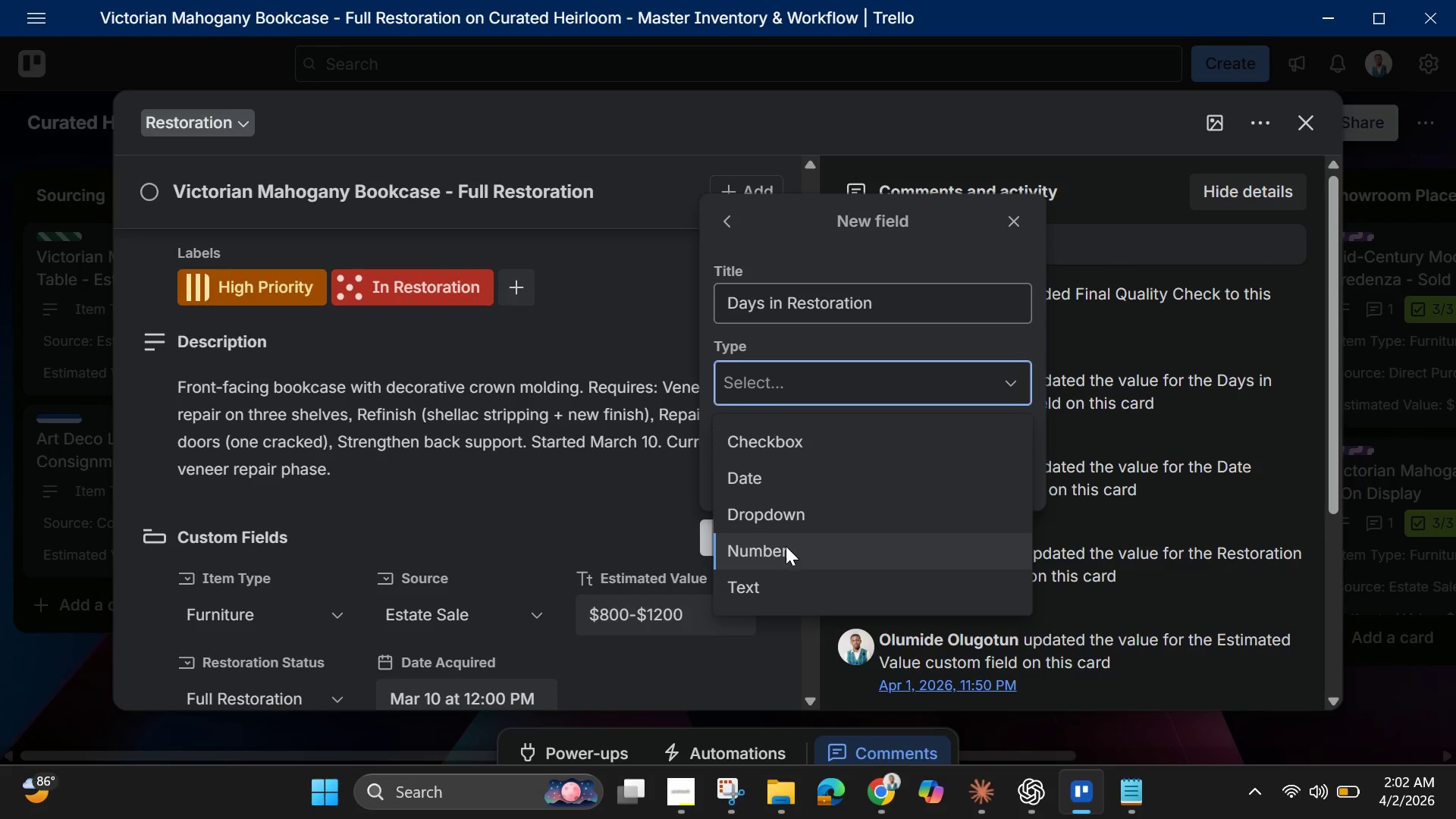 
left_click([786, 546])
 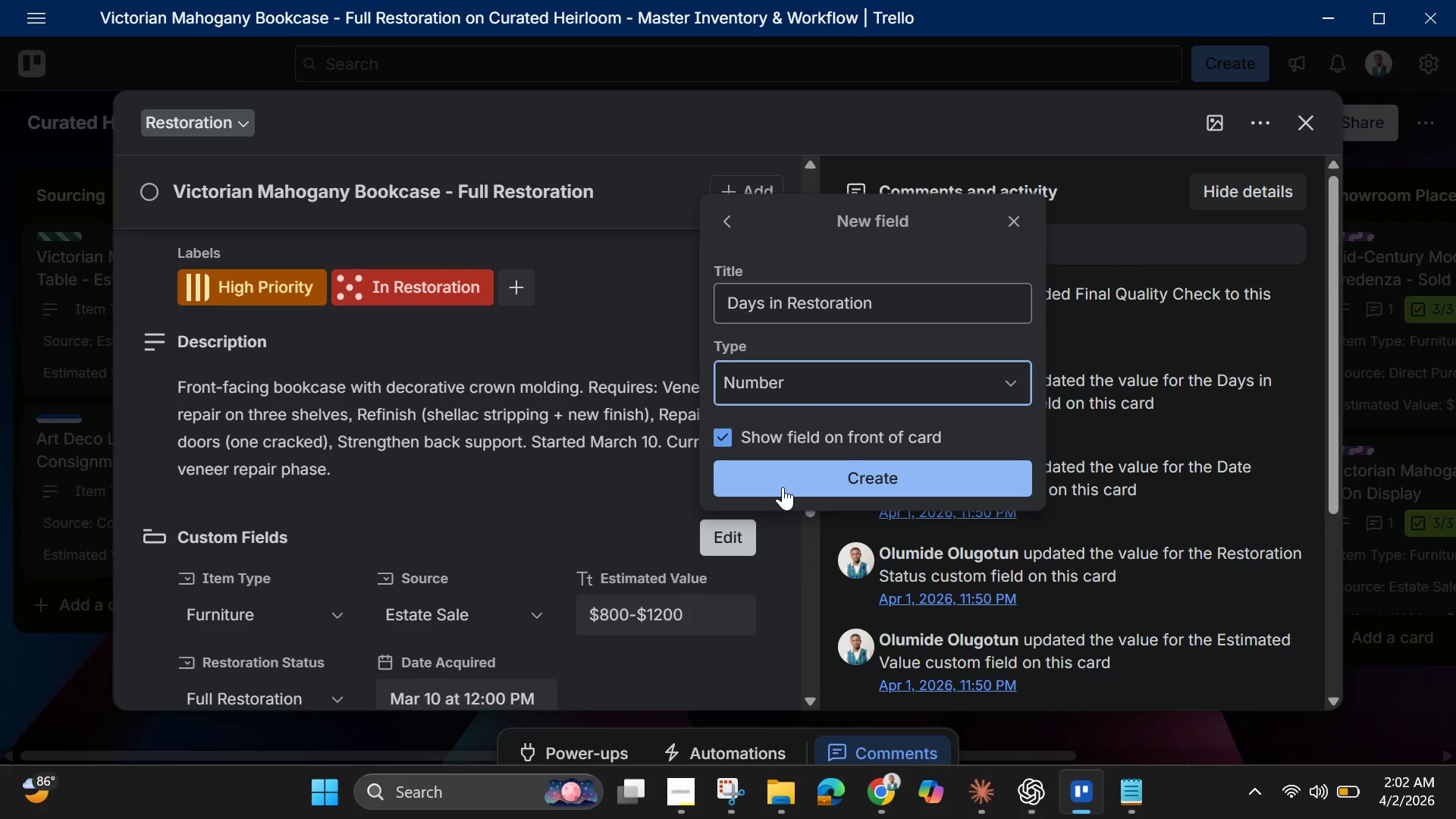 
wait(8.89)
 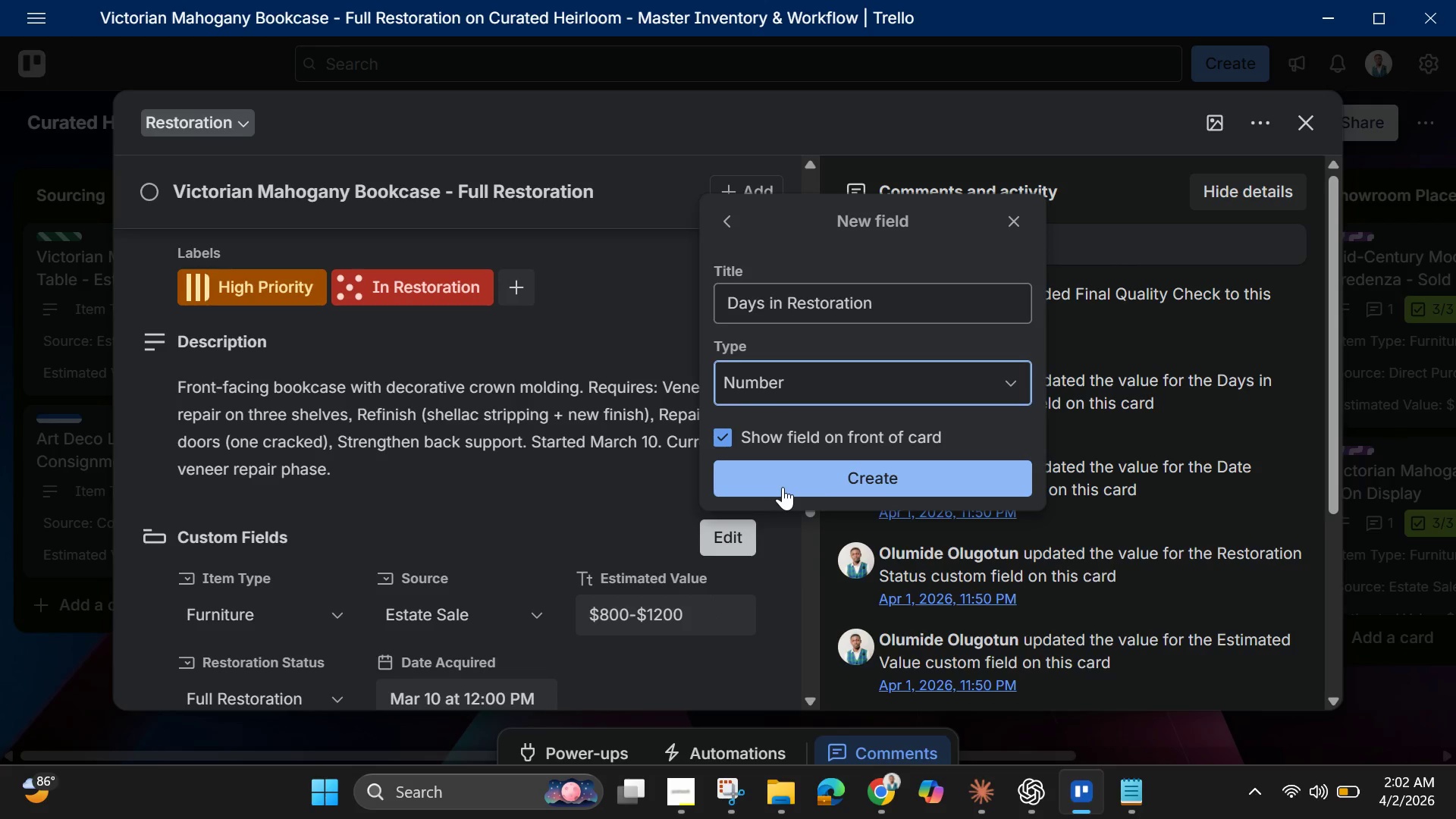 
left_click([800, 474])
 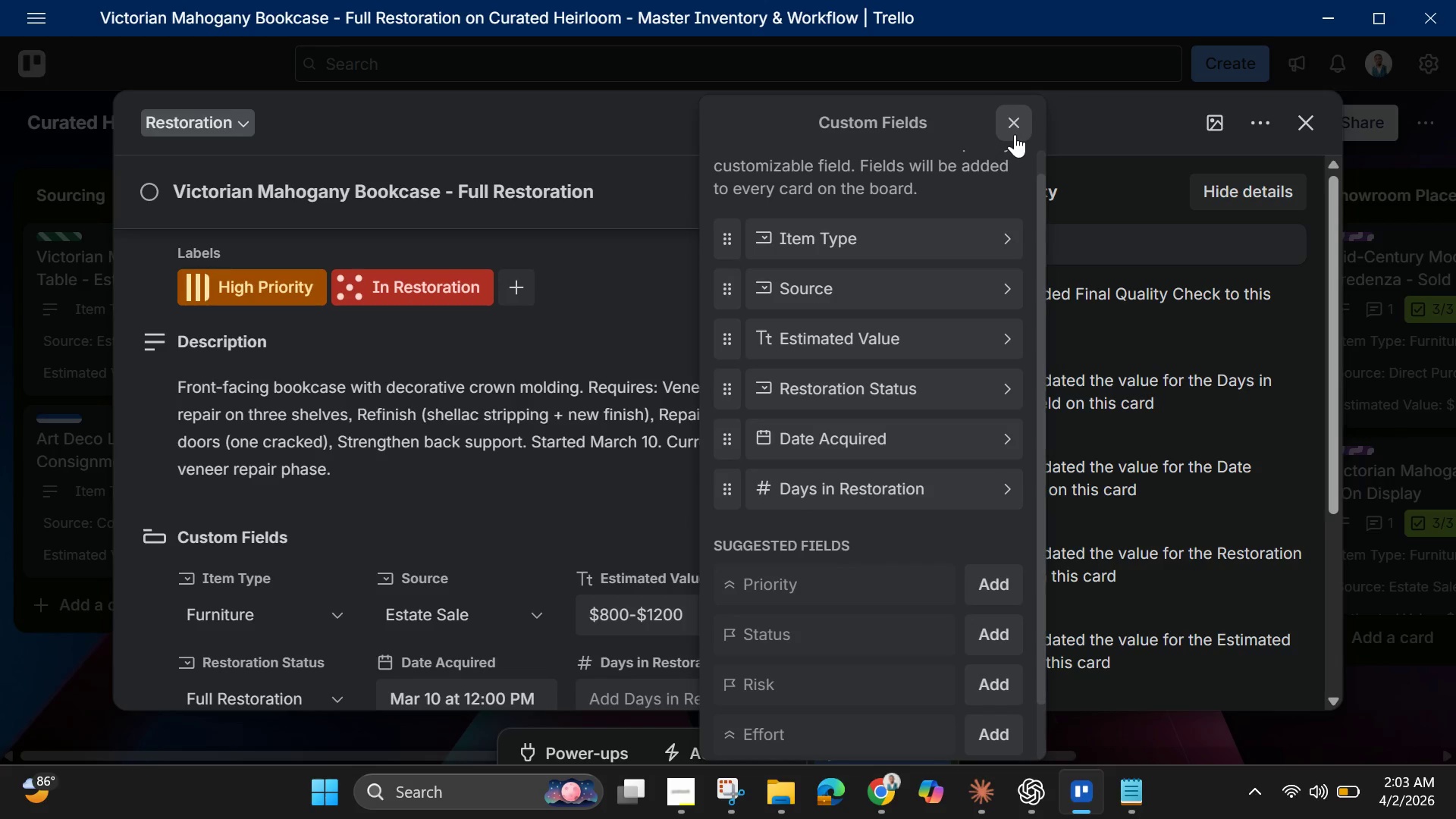 
wait(13.42)
 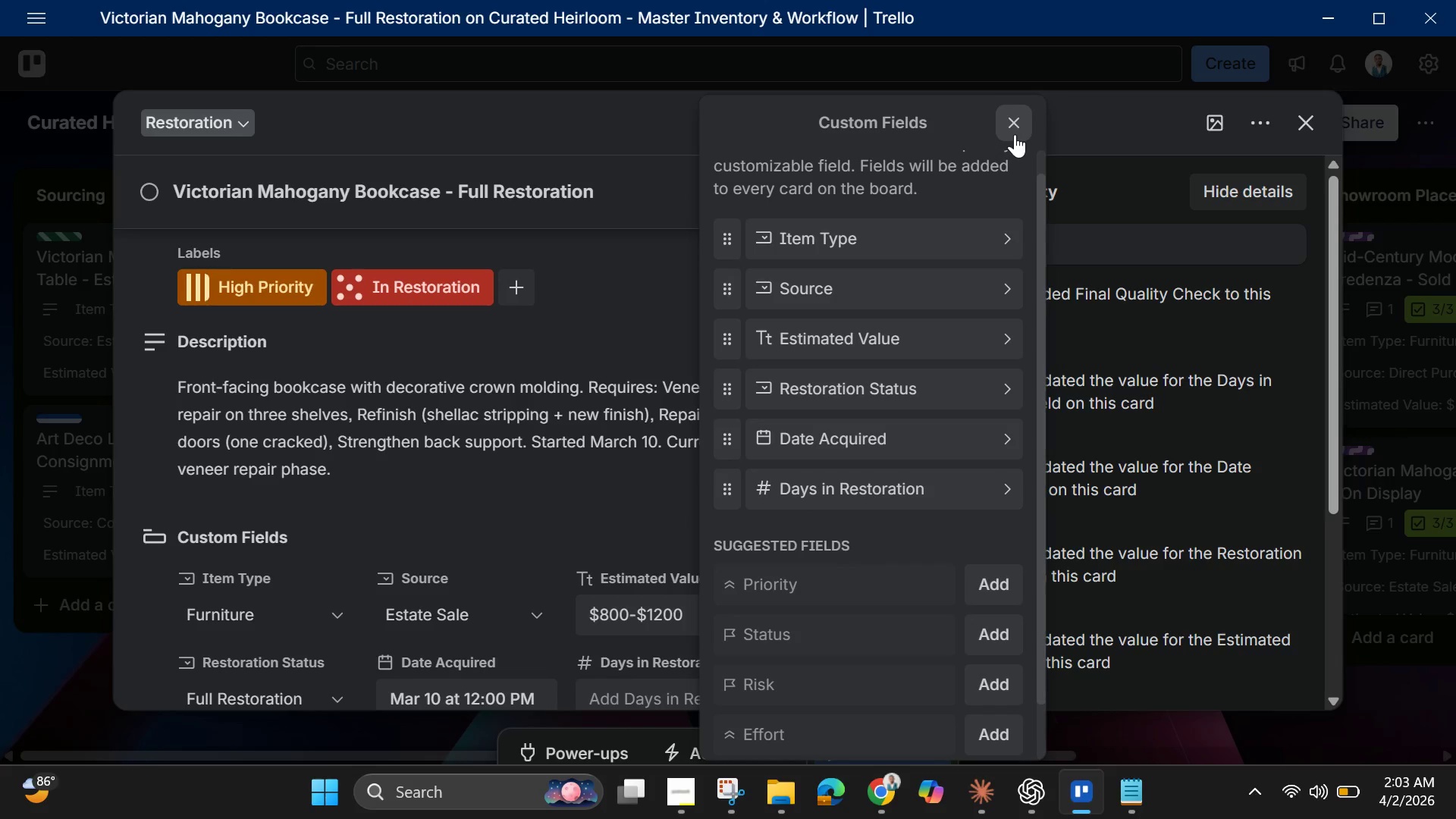 
left_click([1015, 134])
 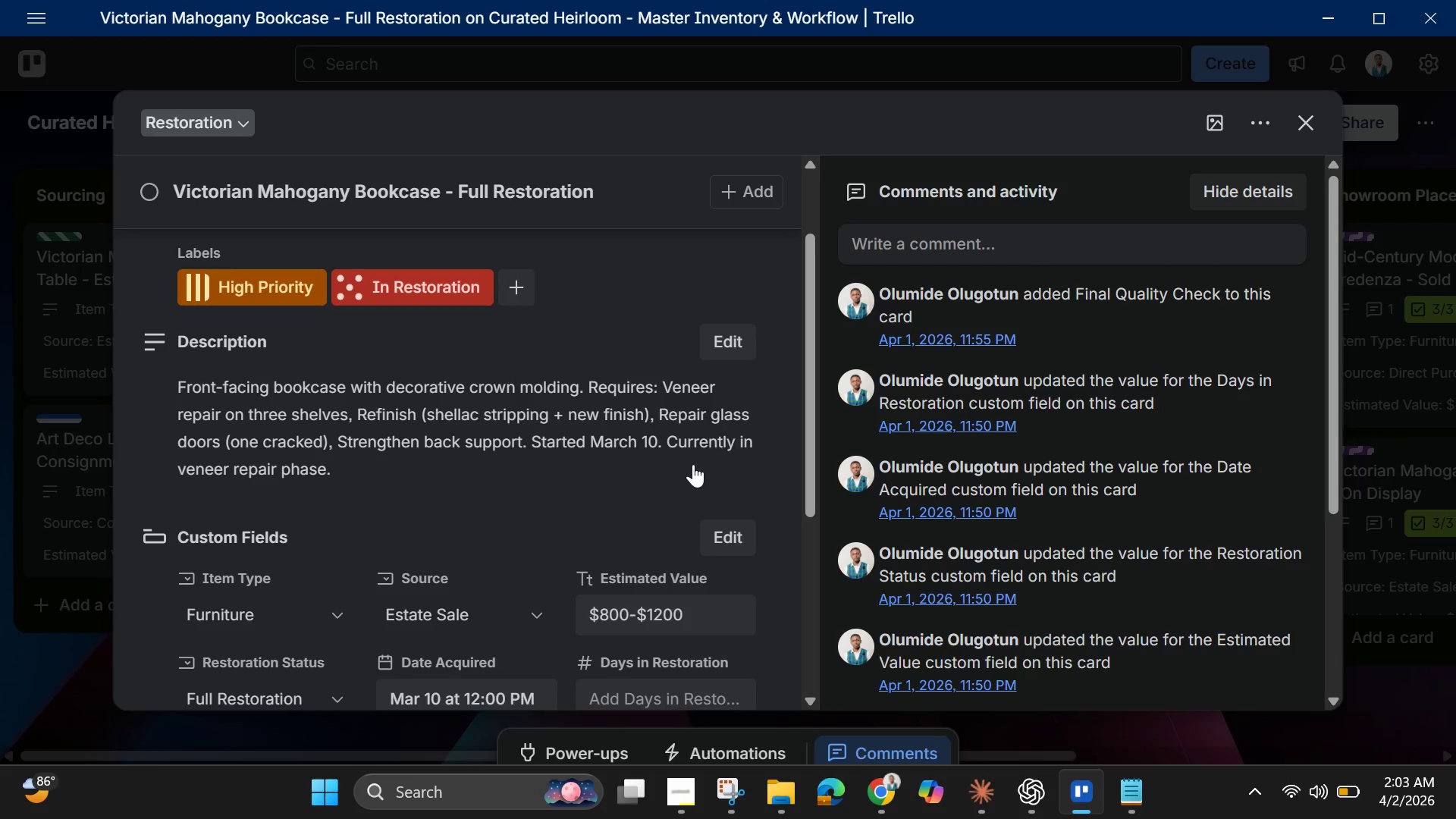 
scroll: coordinate [682, 488], scroll_direction: down, amount: 2.0
 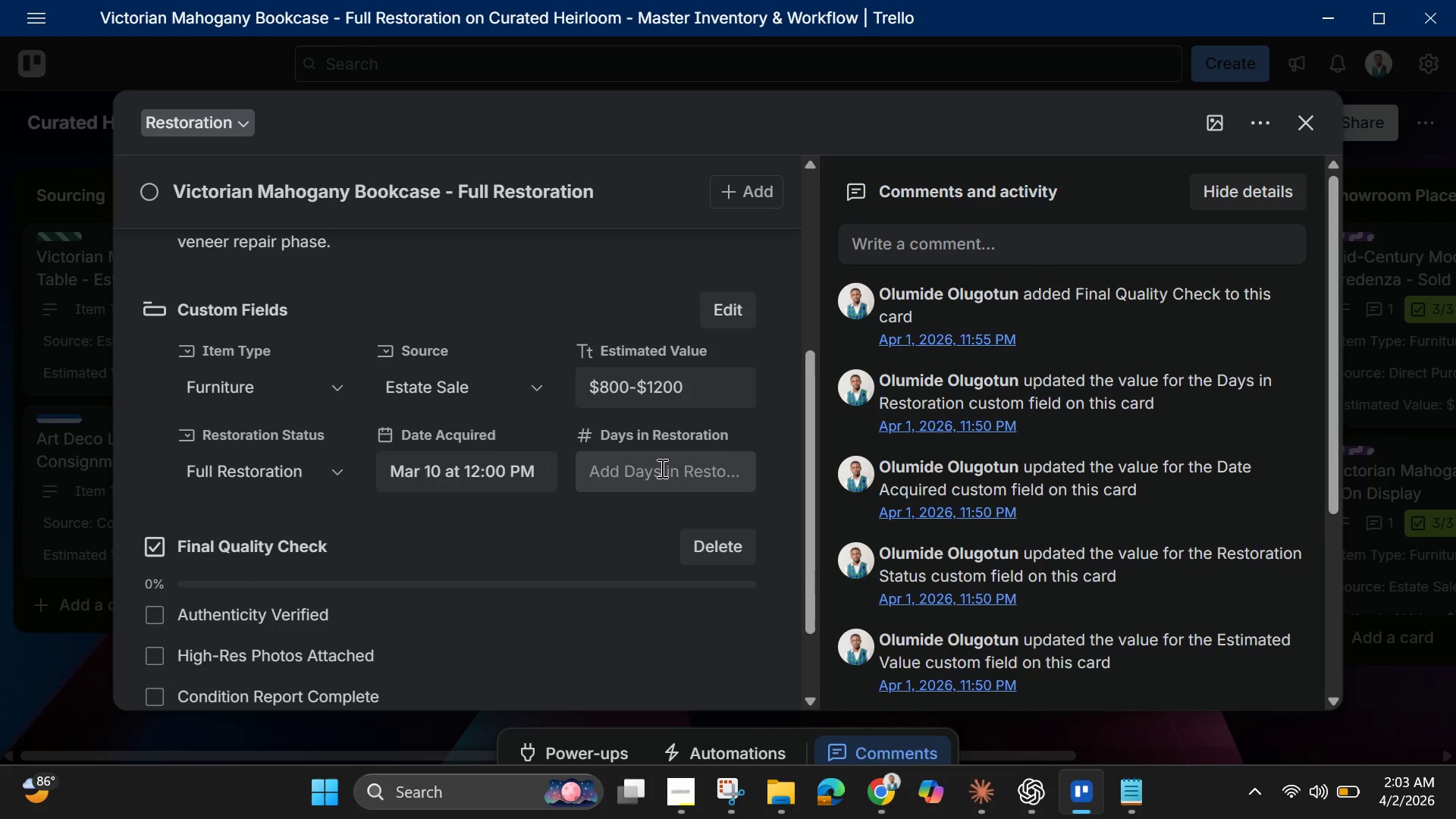 
left_click([661, 468])
 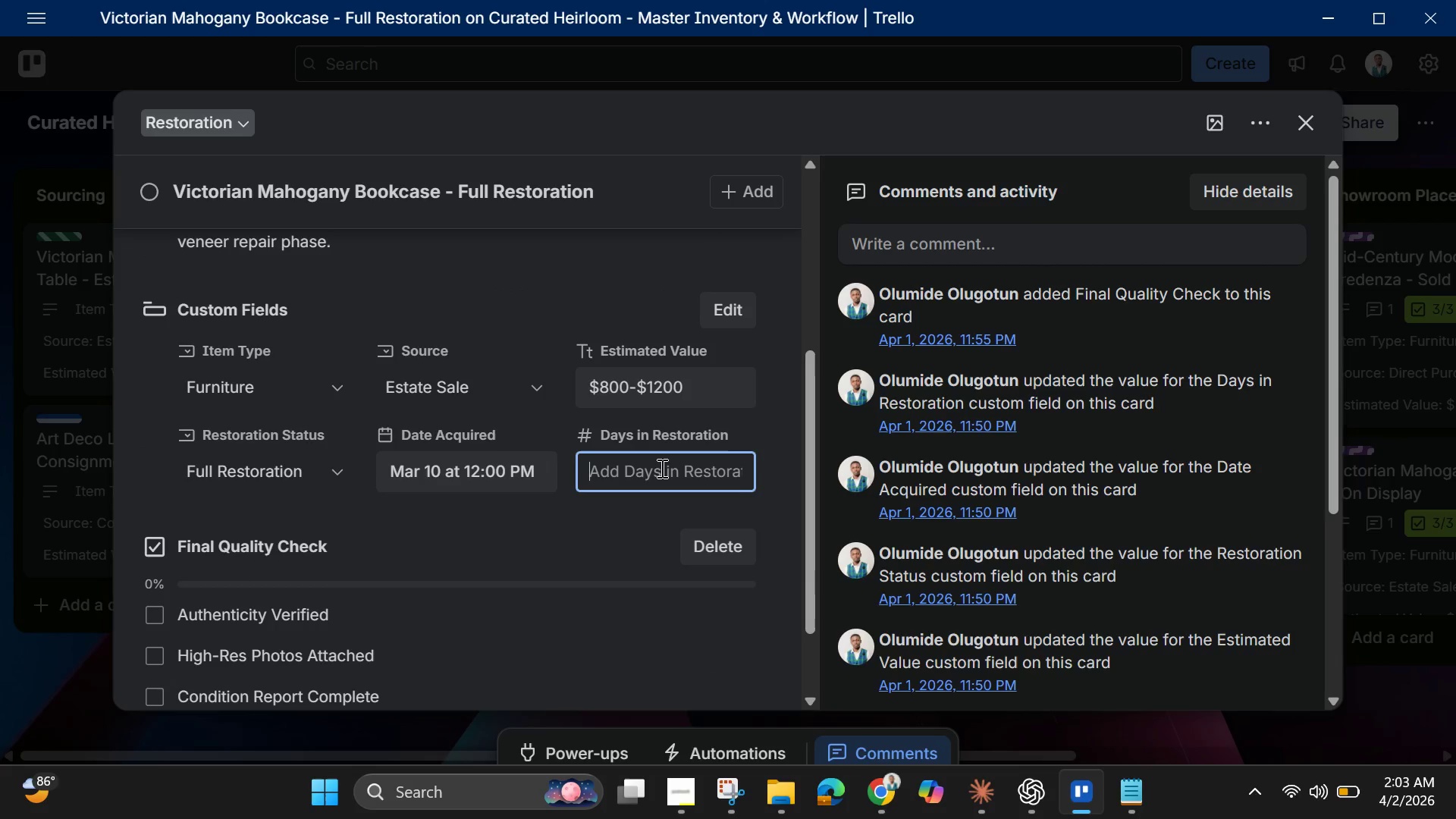 
key(Tab)
 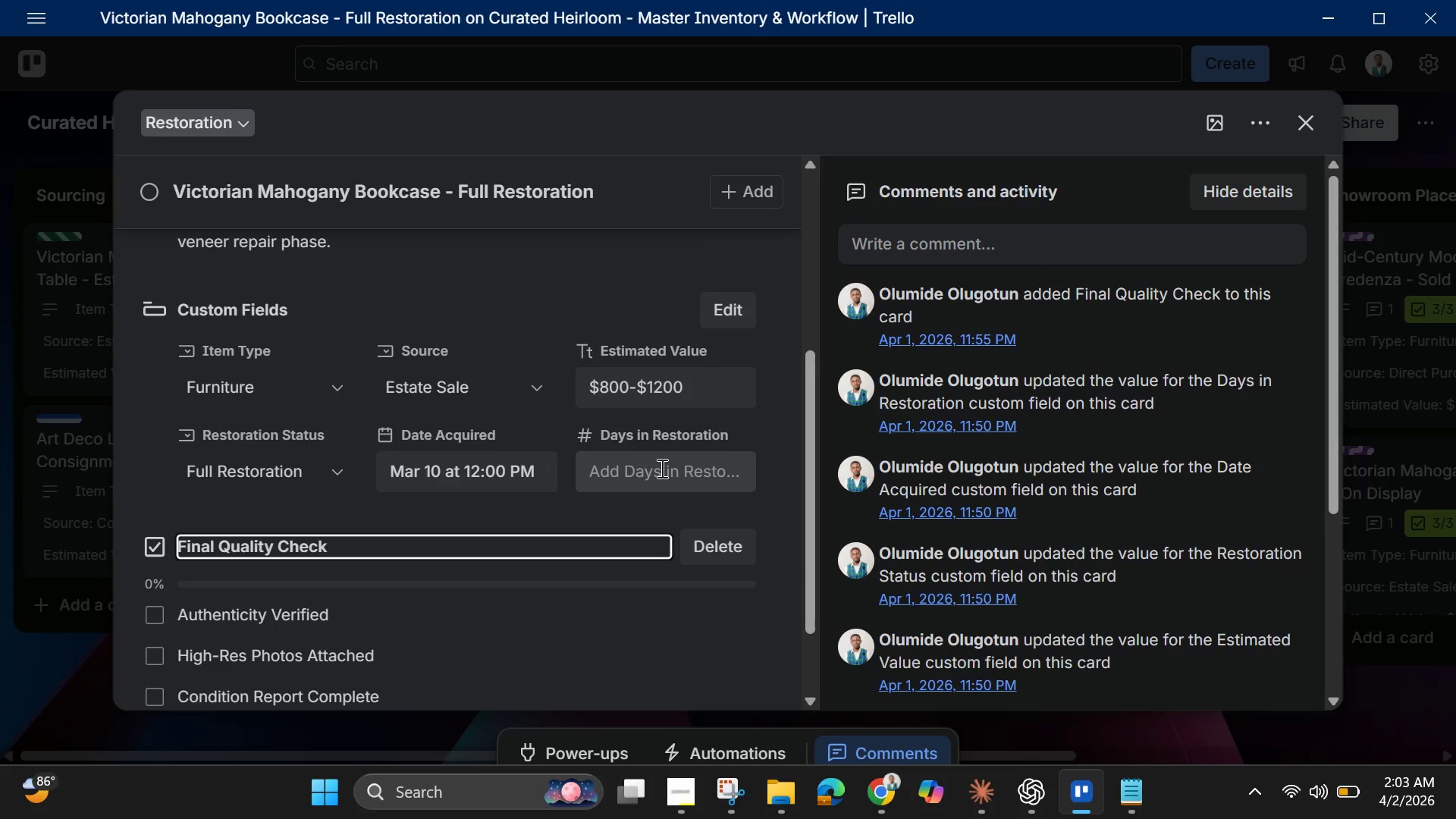 
left_click([661, 468])
 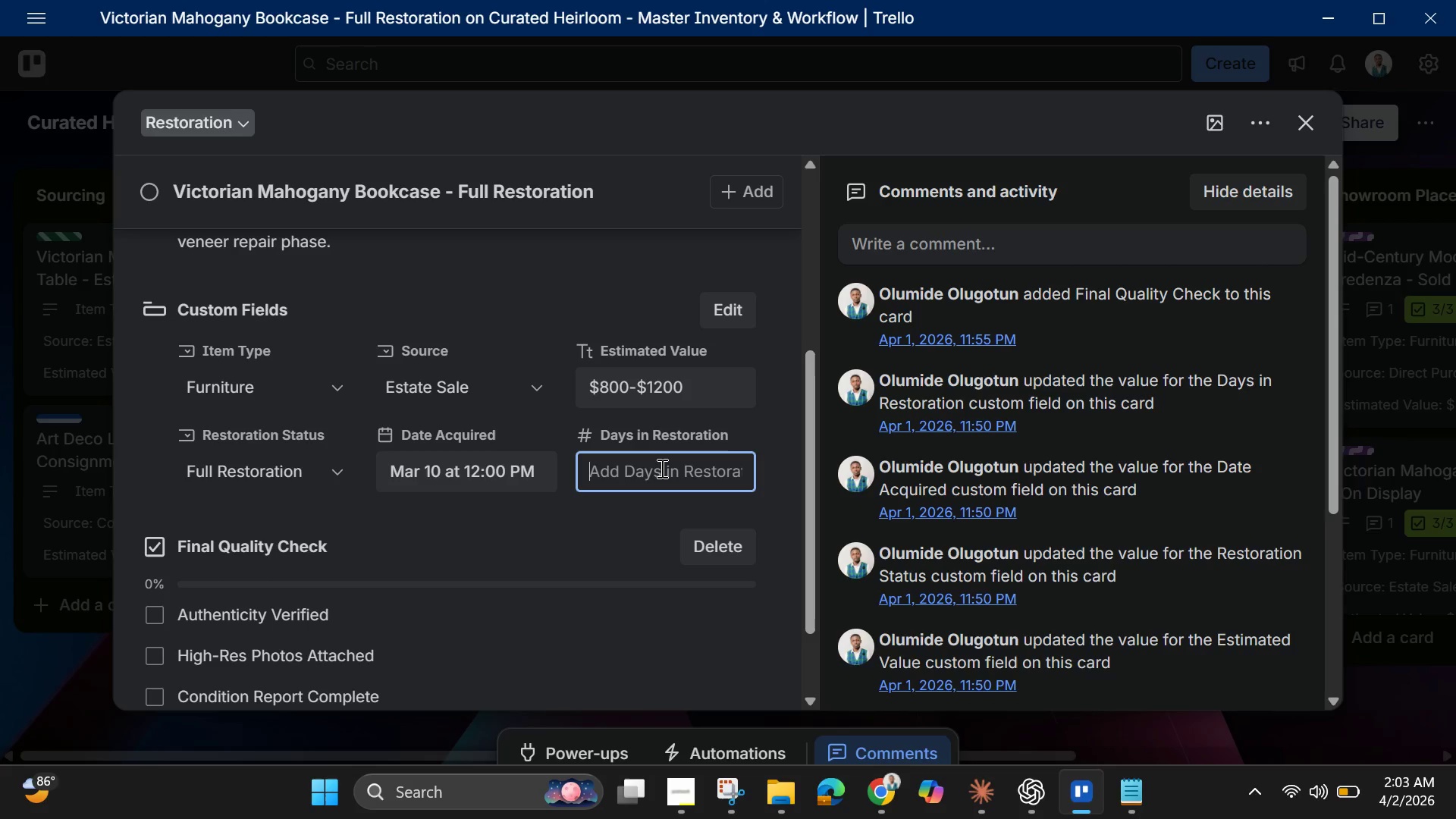 
type(16)
 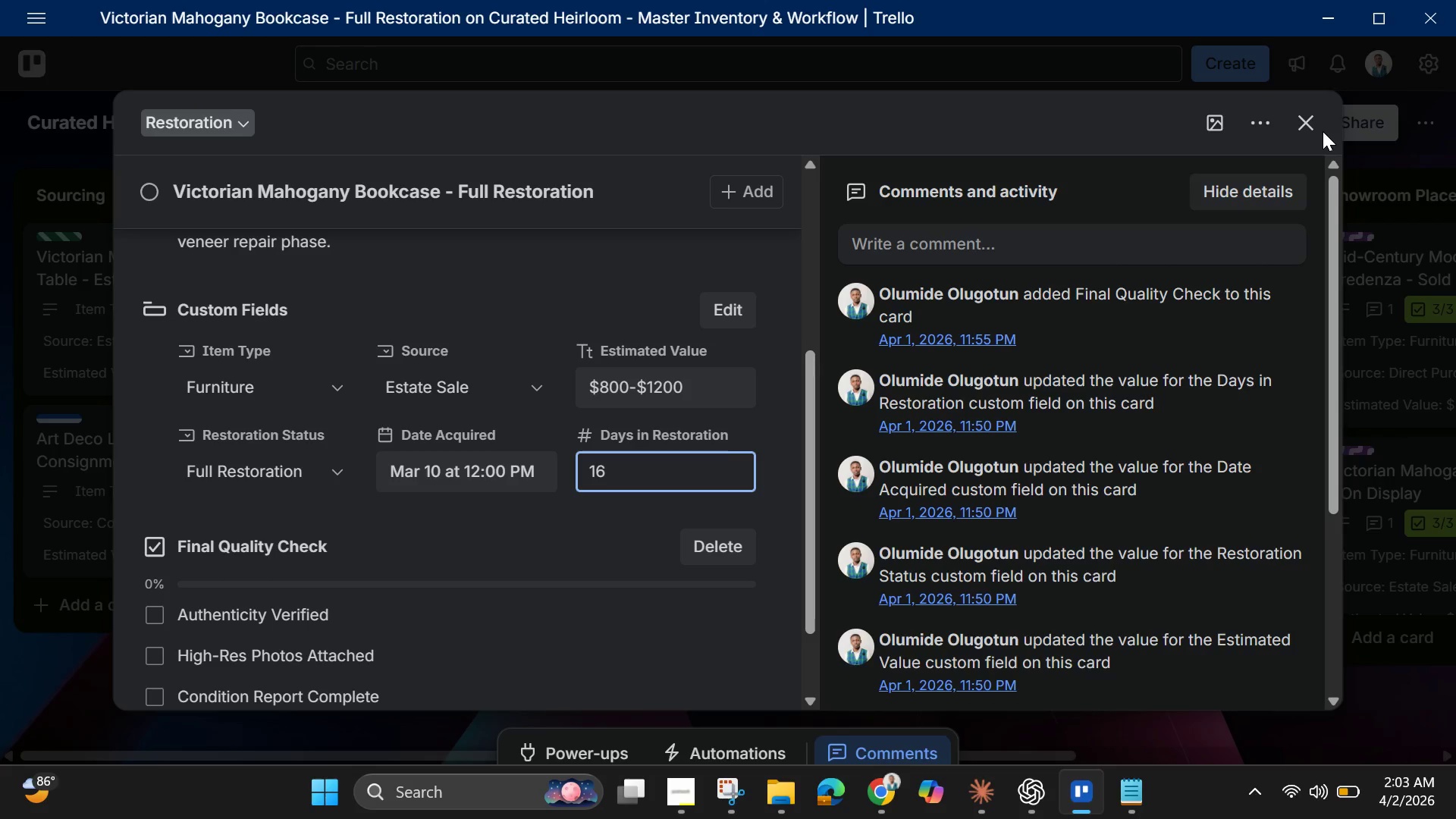 
wait(5.38)
 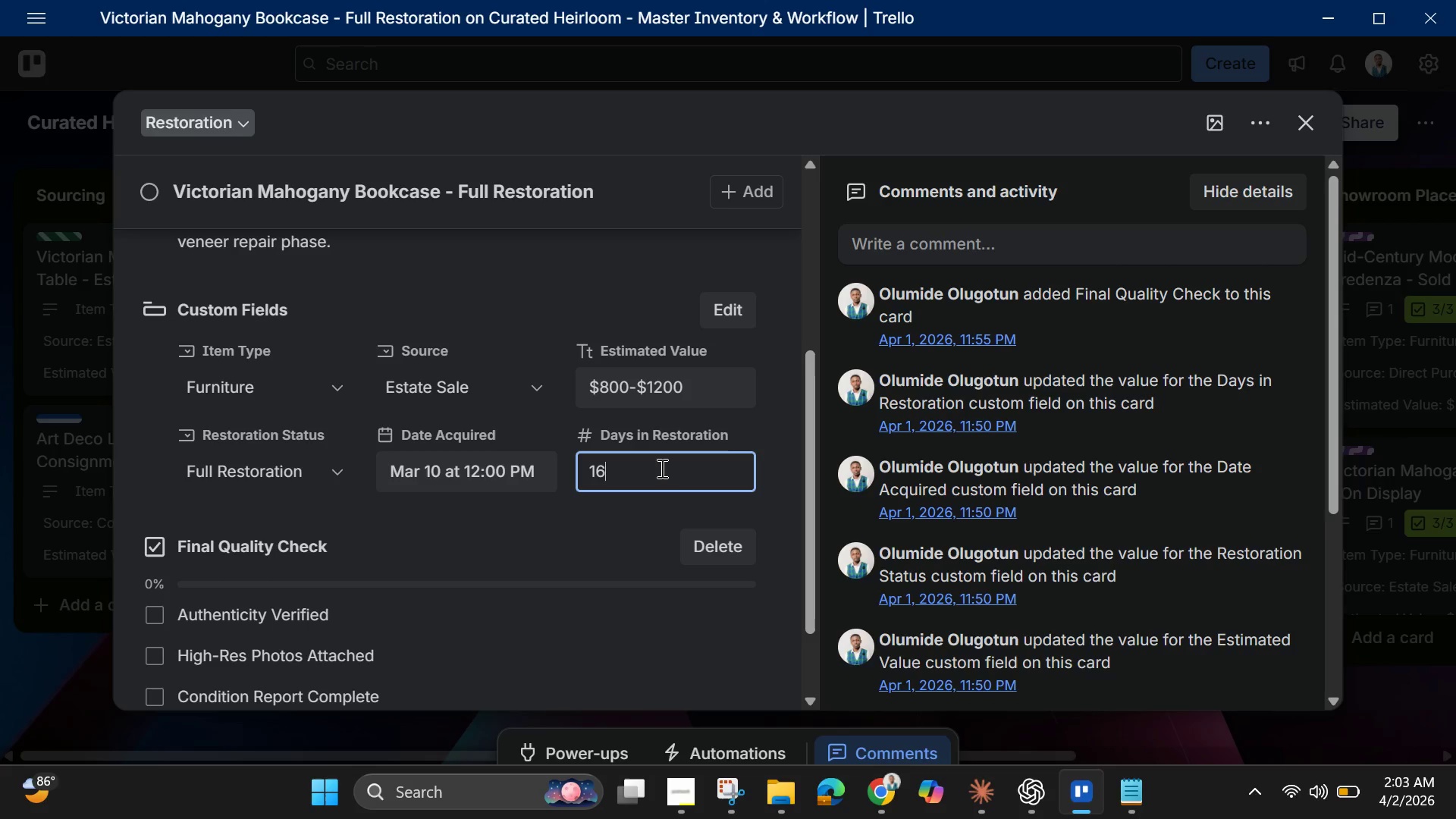 
left_click([1299, 121])
 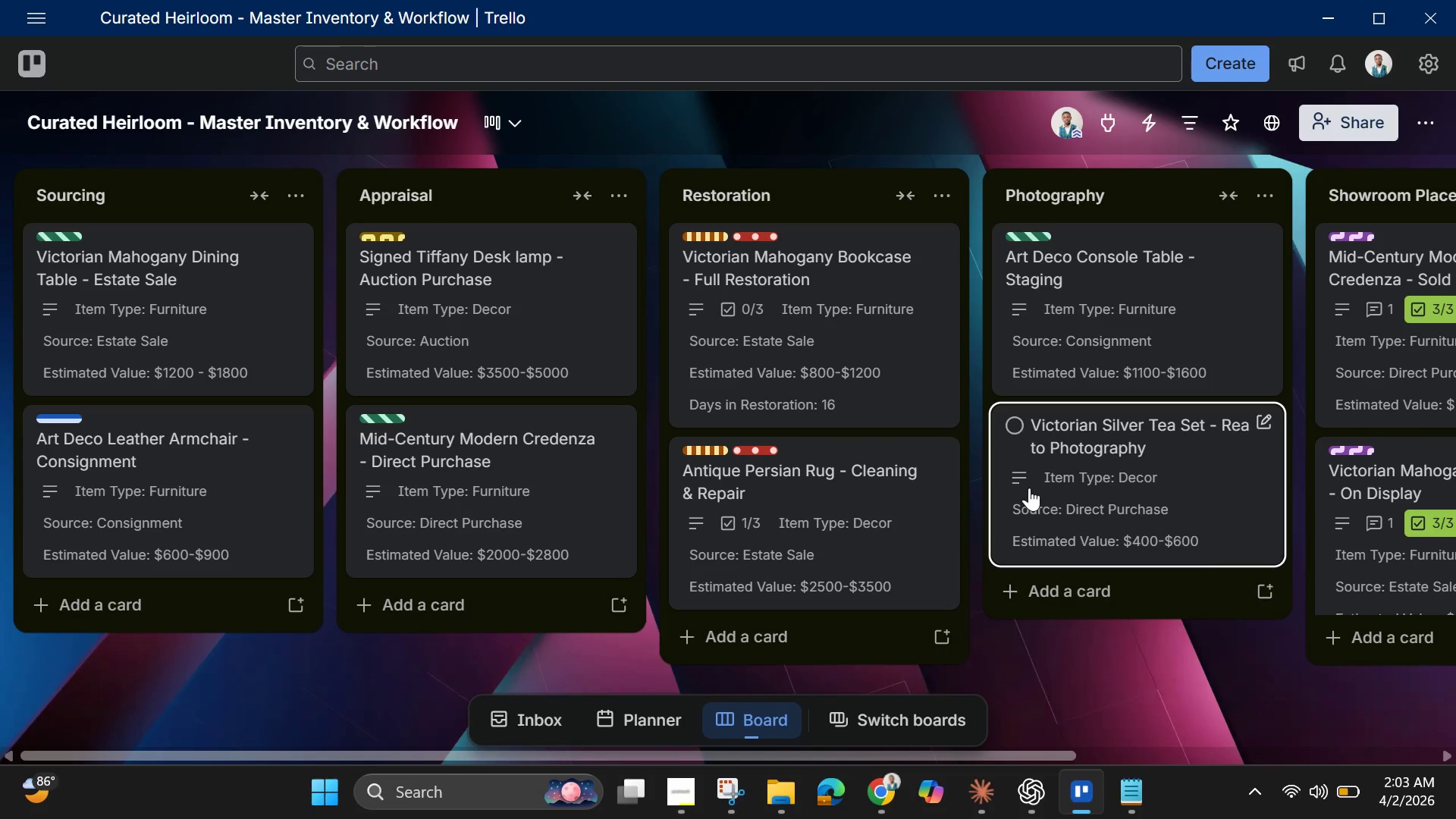 
wait(6.3)
 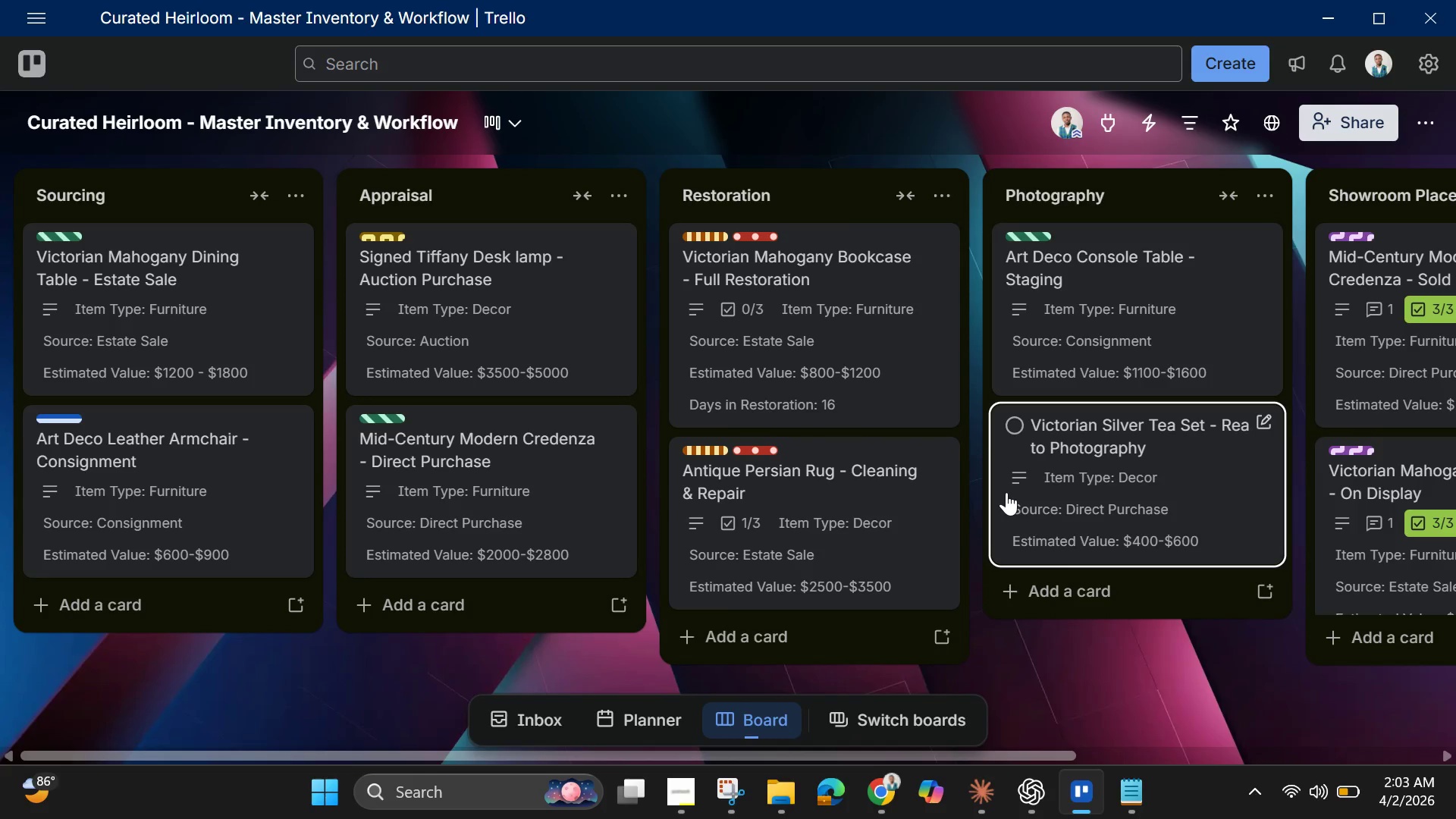 
left_click([877, 359])
 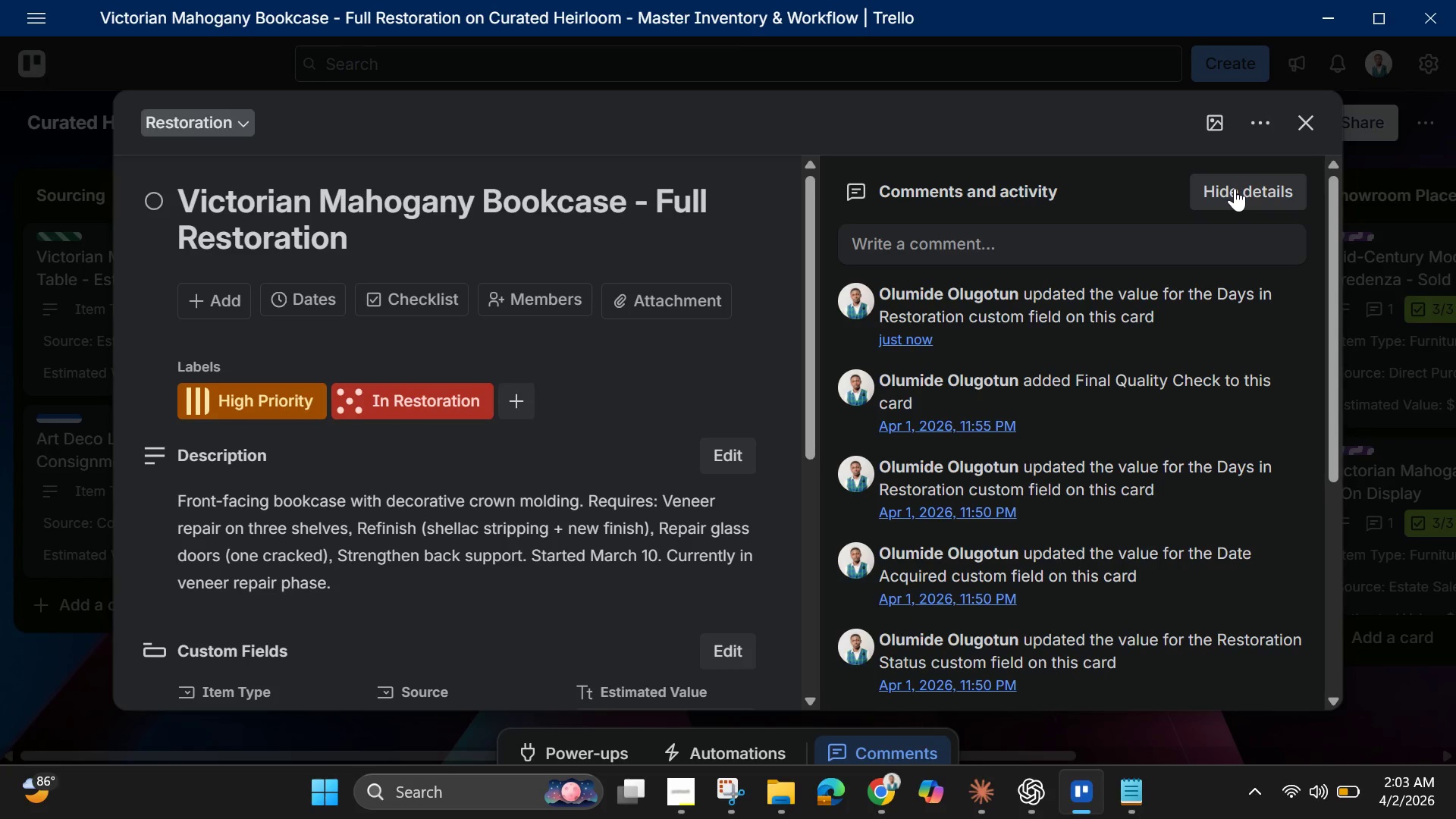 
wait(9.22)
 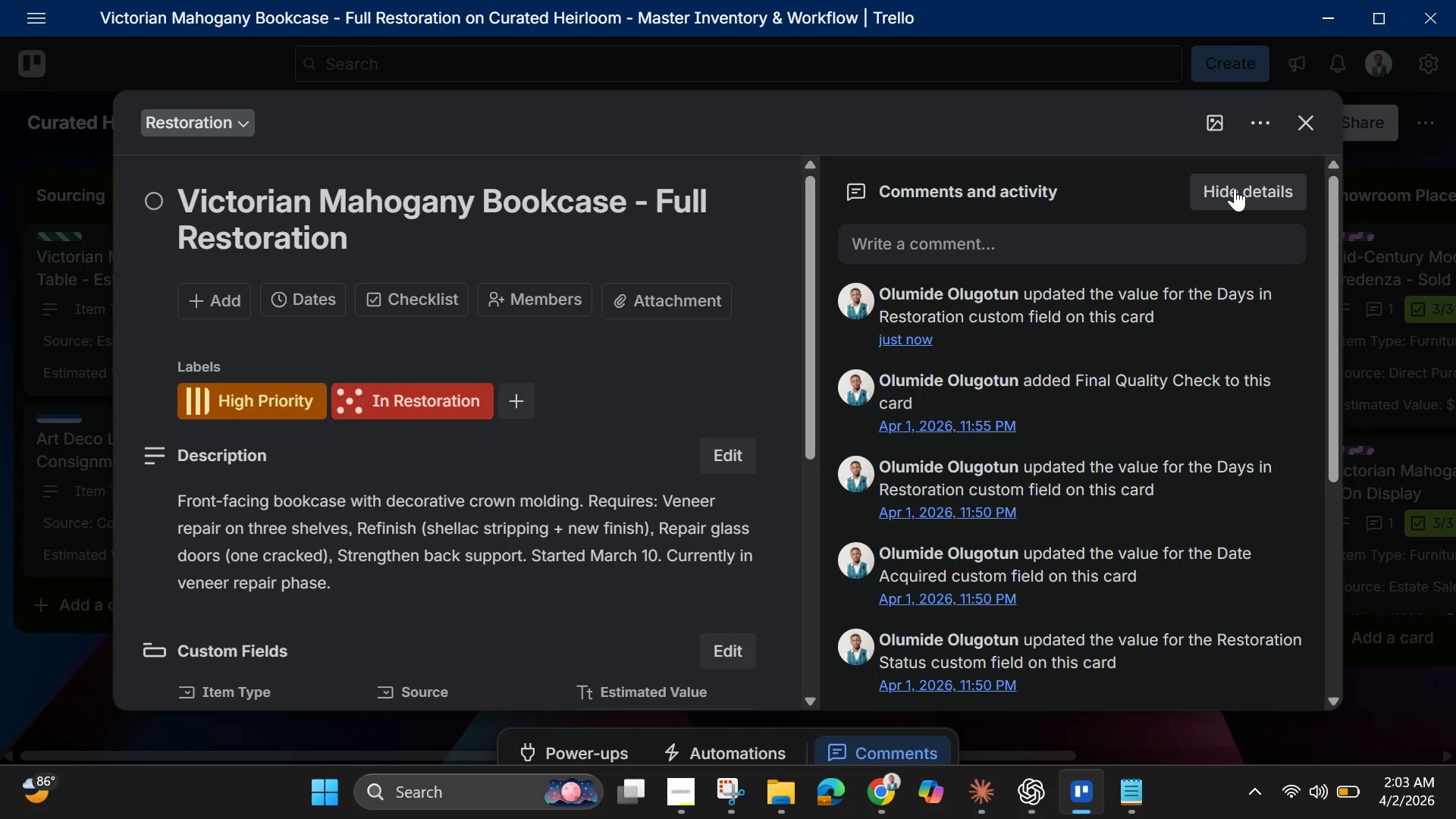 
left_click([1305, 120])
 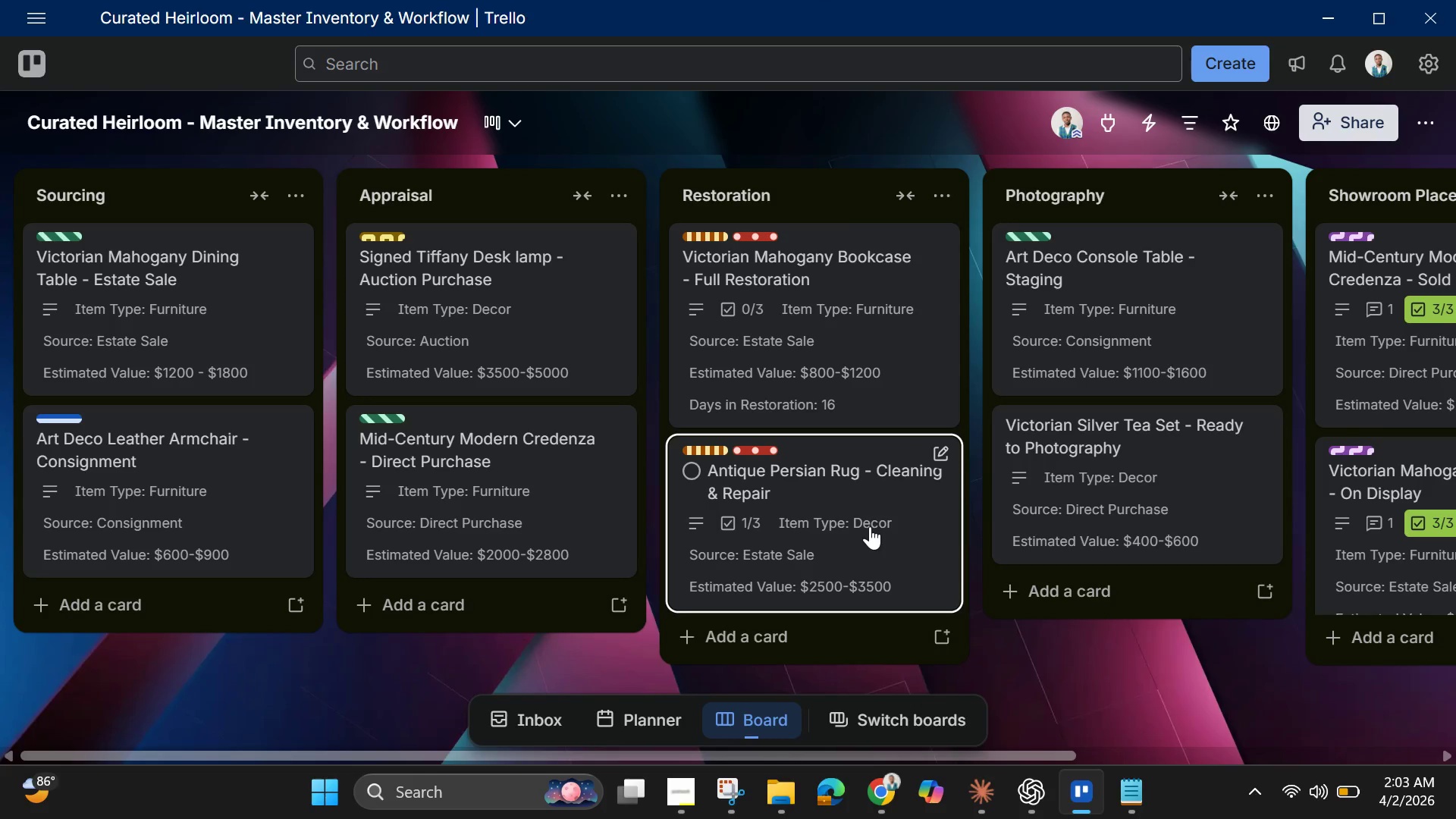 
left_click([870, 526])
 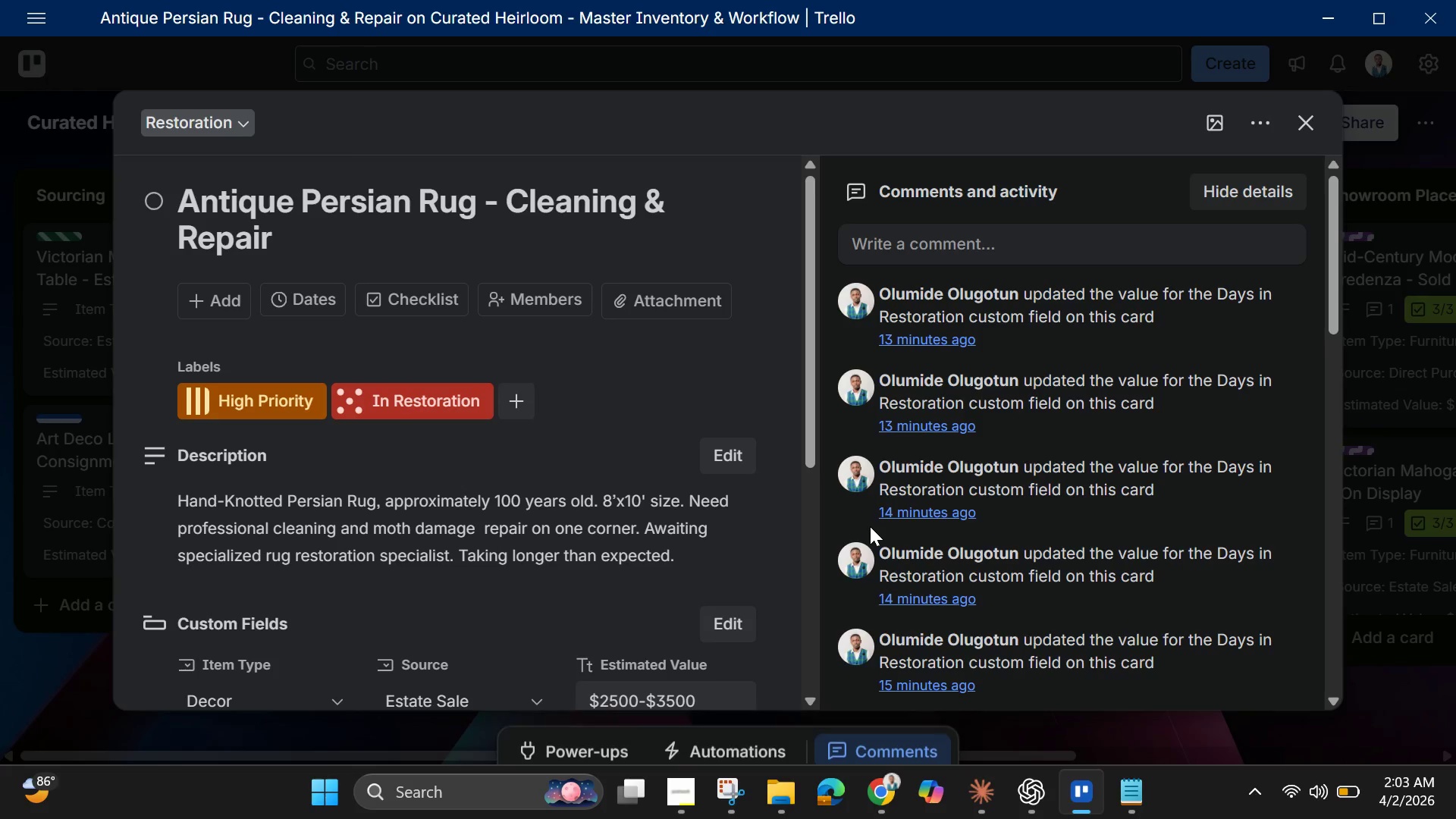 
scroll: coordinate [695, 575], scroll_direction: down, amount: 6.0
 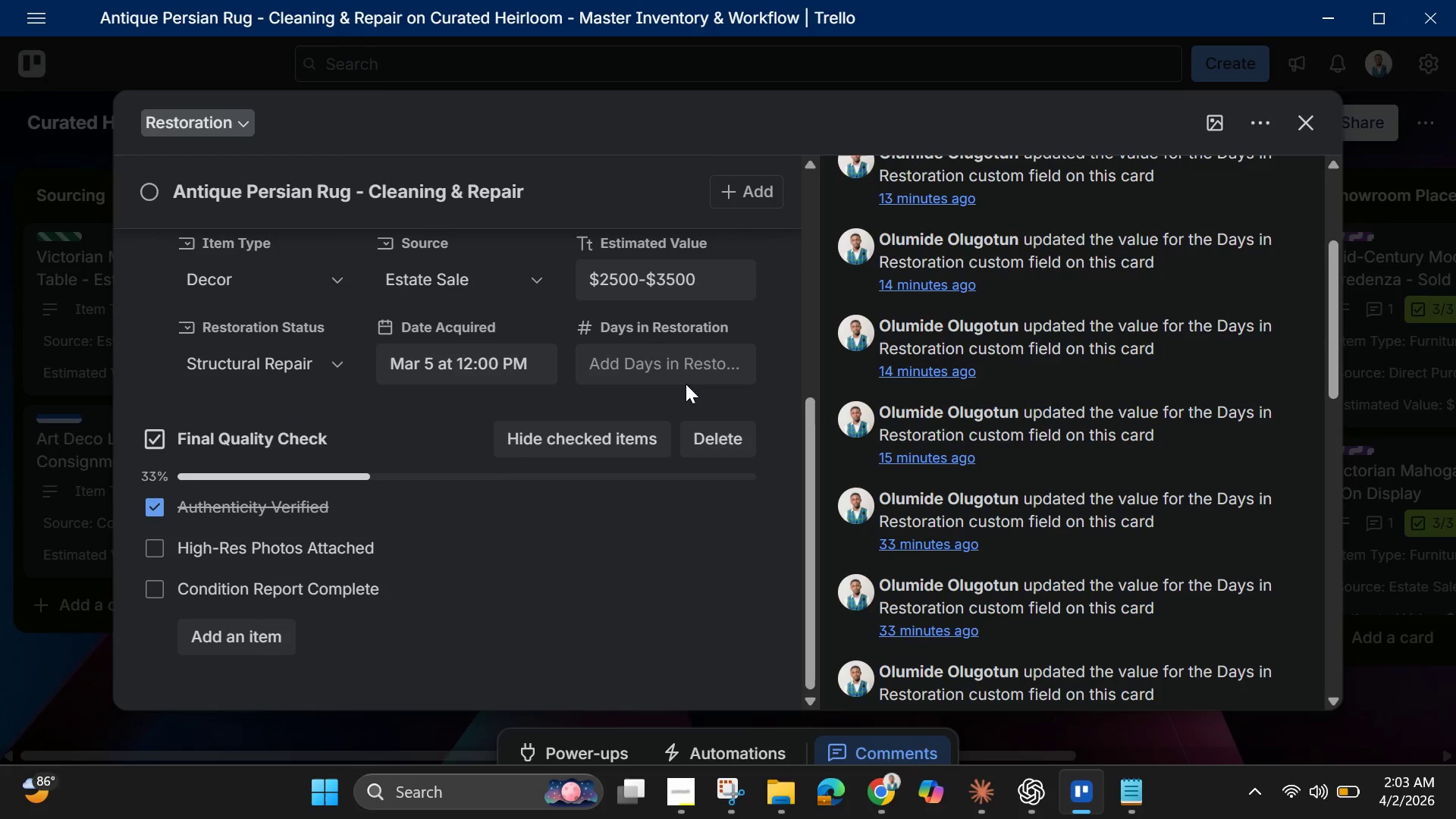 
left_click([686, 381])
 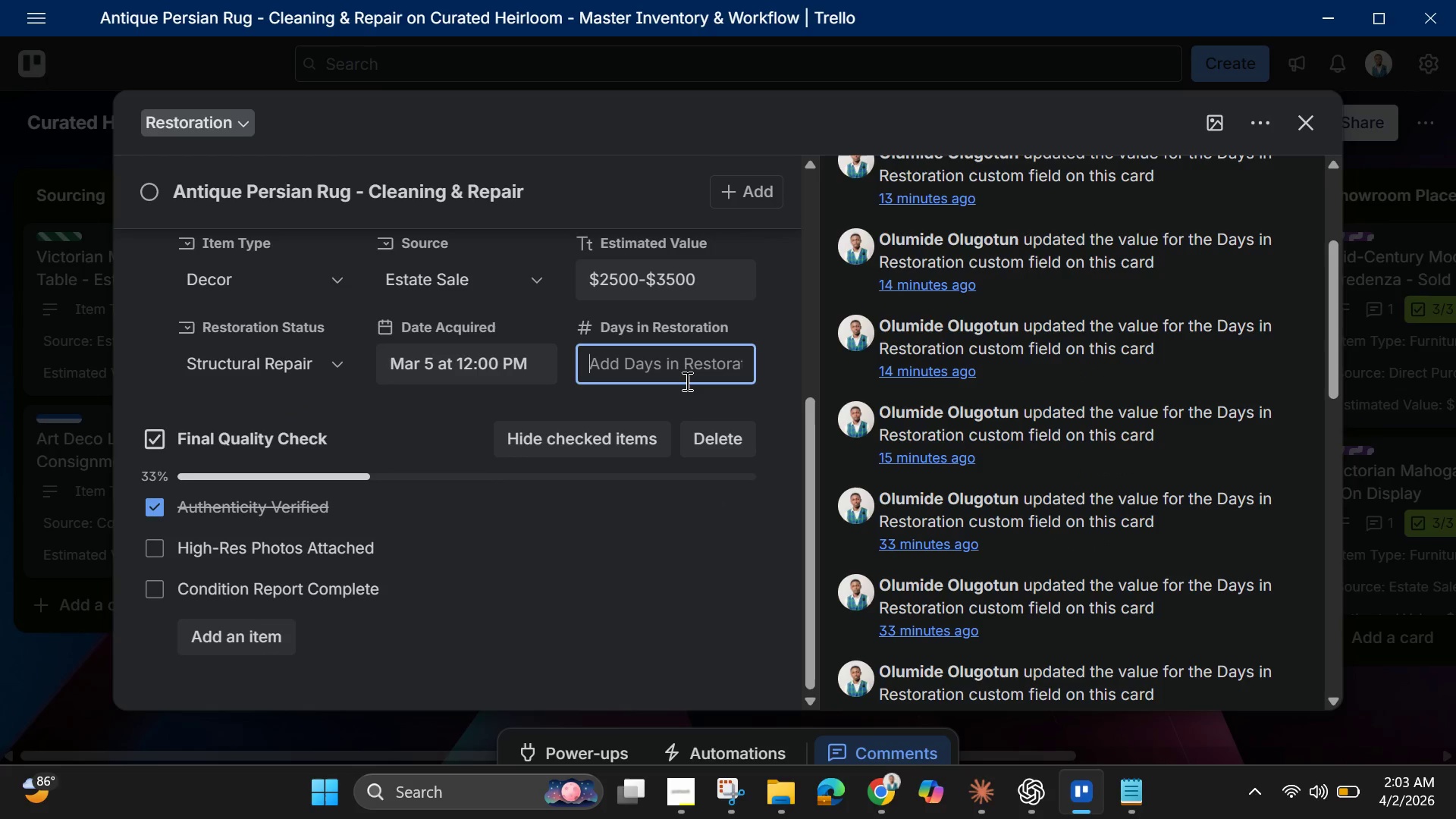 
type(22)
 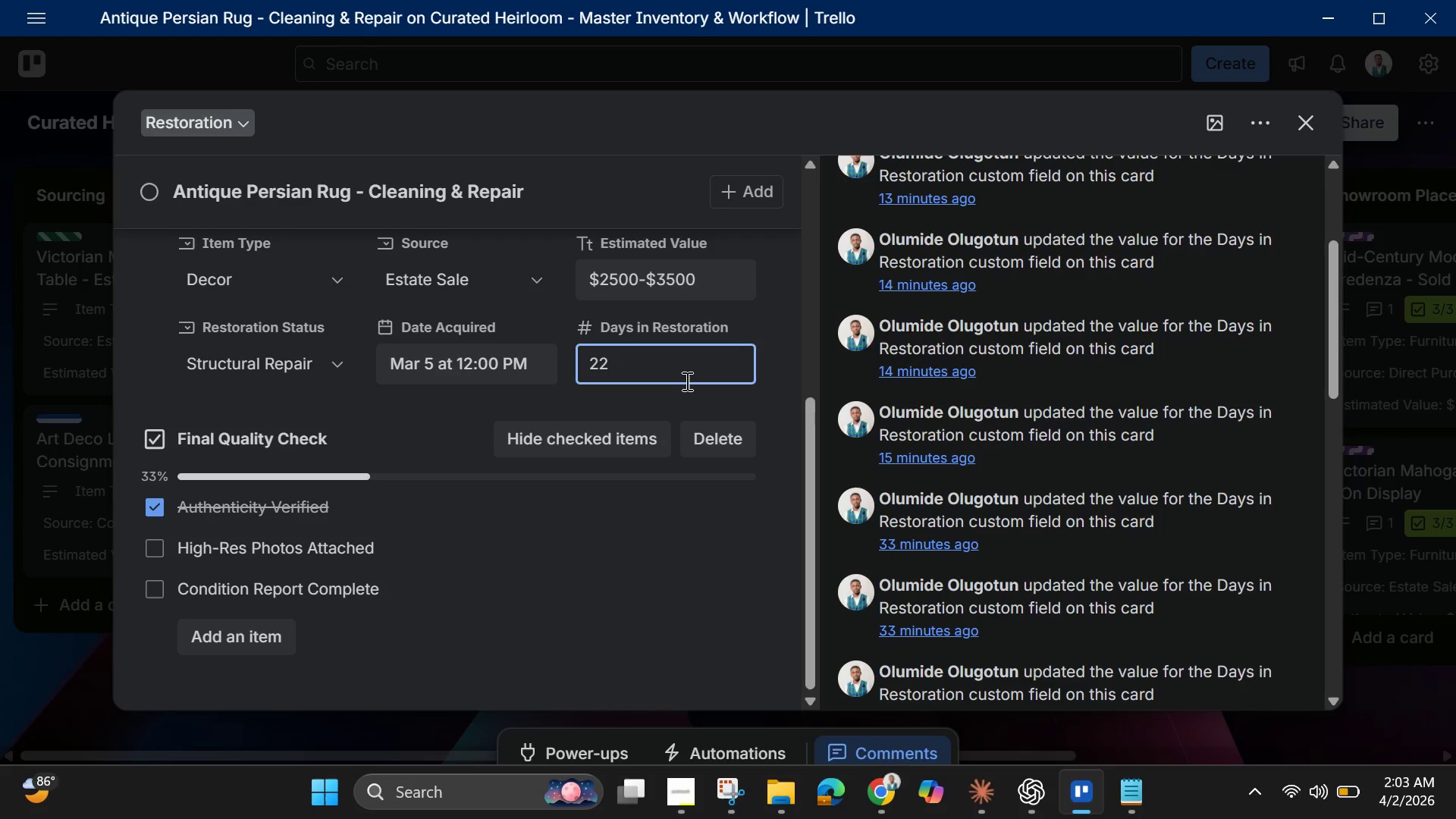 
wait(10.83)
 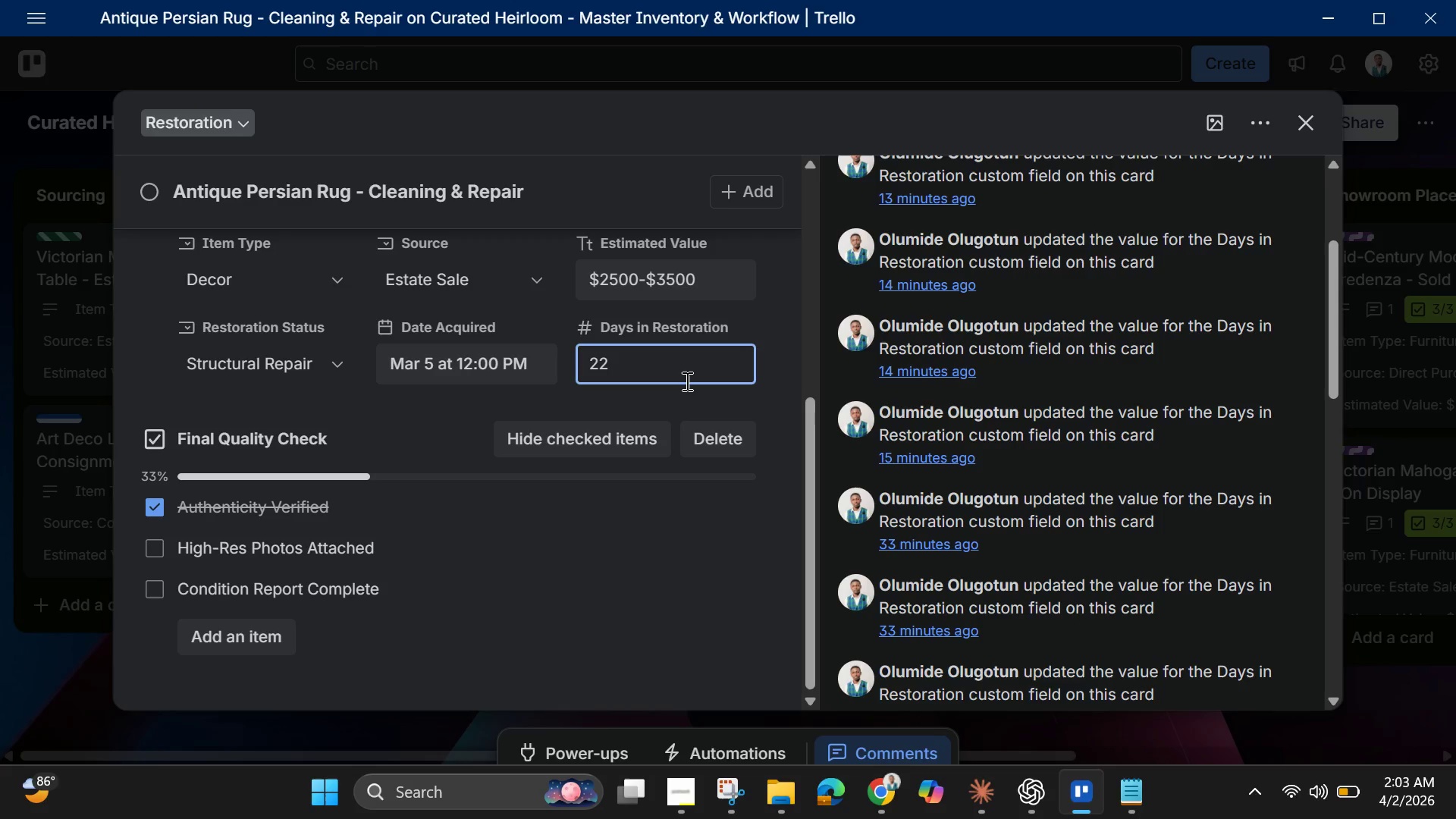 
left_click([1310, 124])
 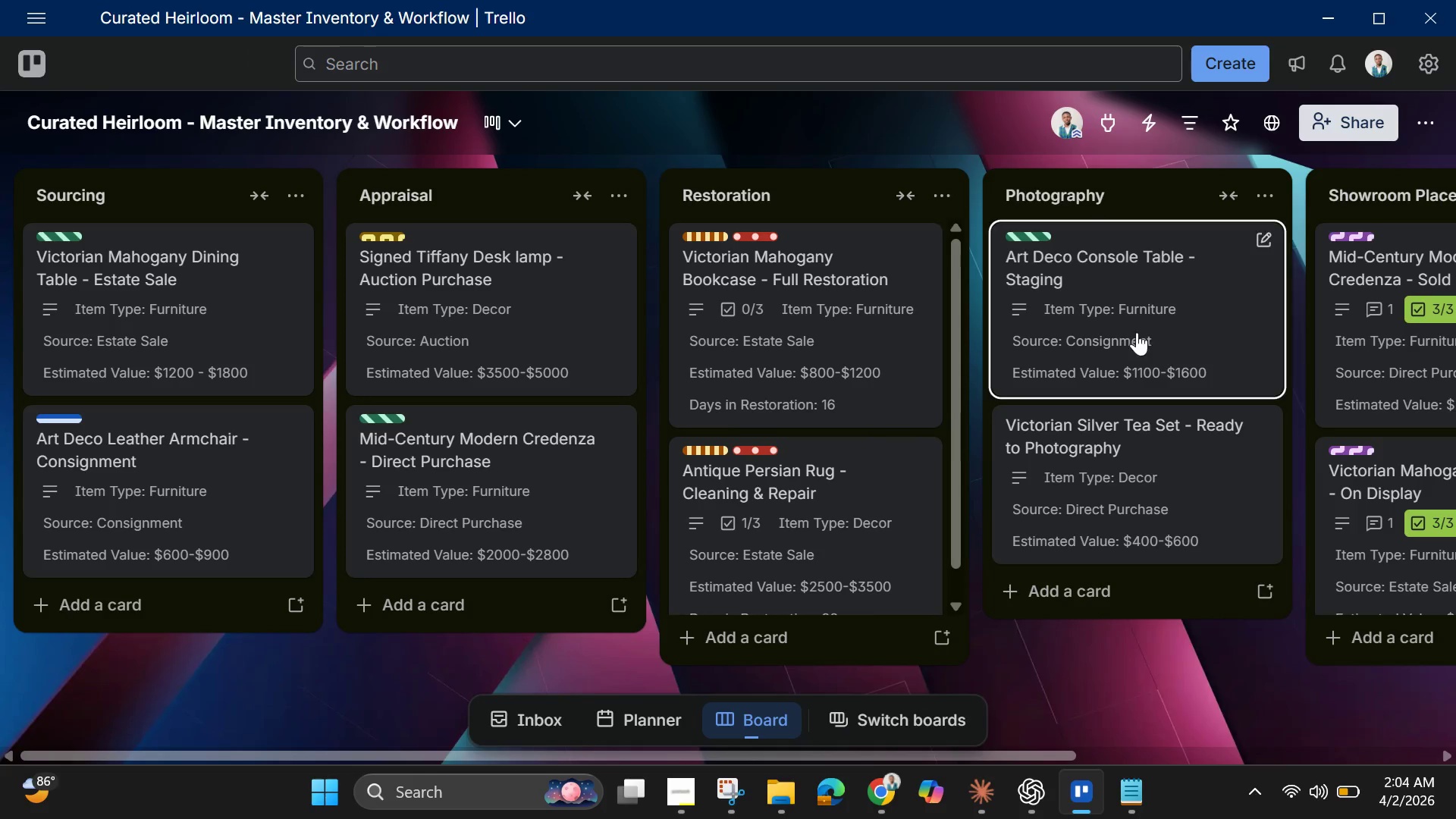 
mouse_move([1001, 450])
 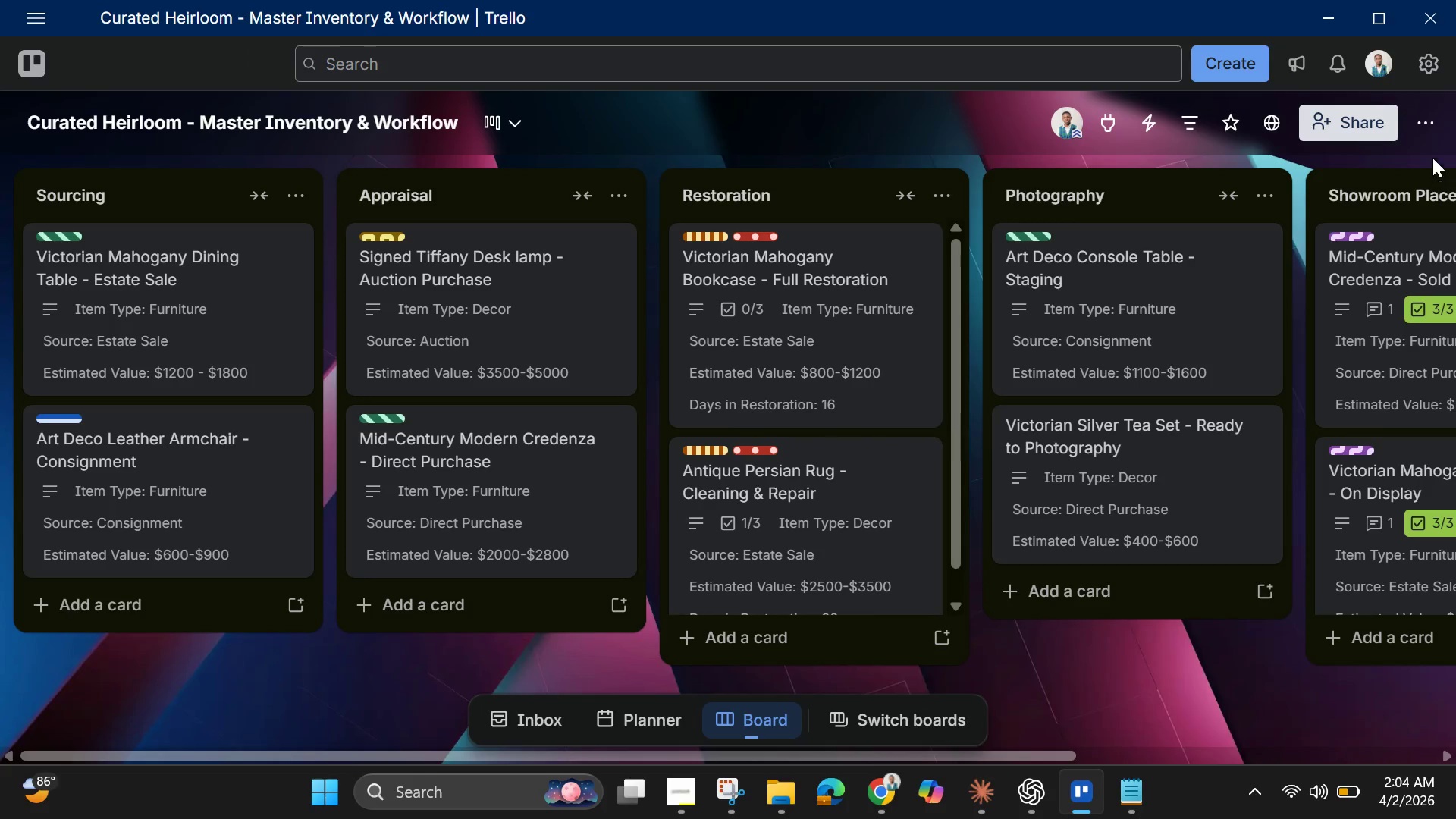 
left_click([1419, 126])
 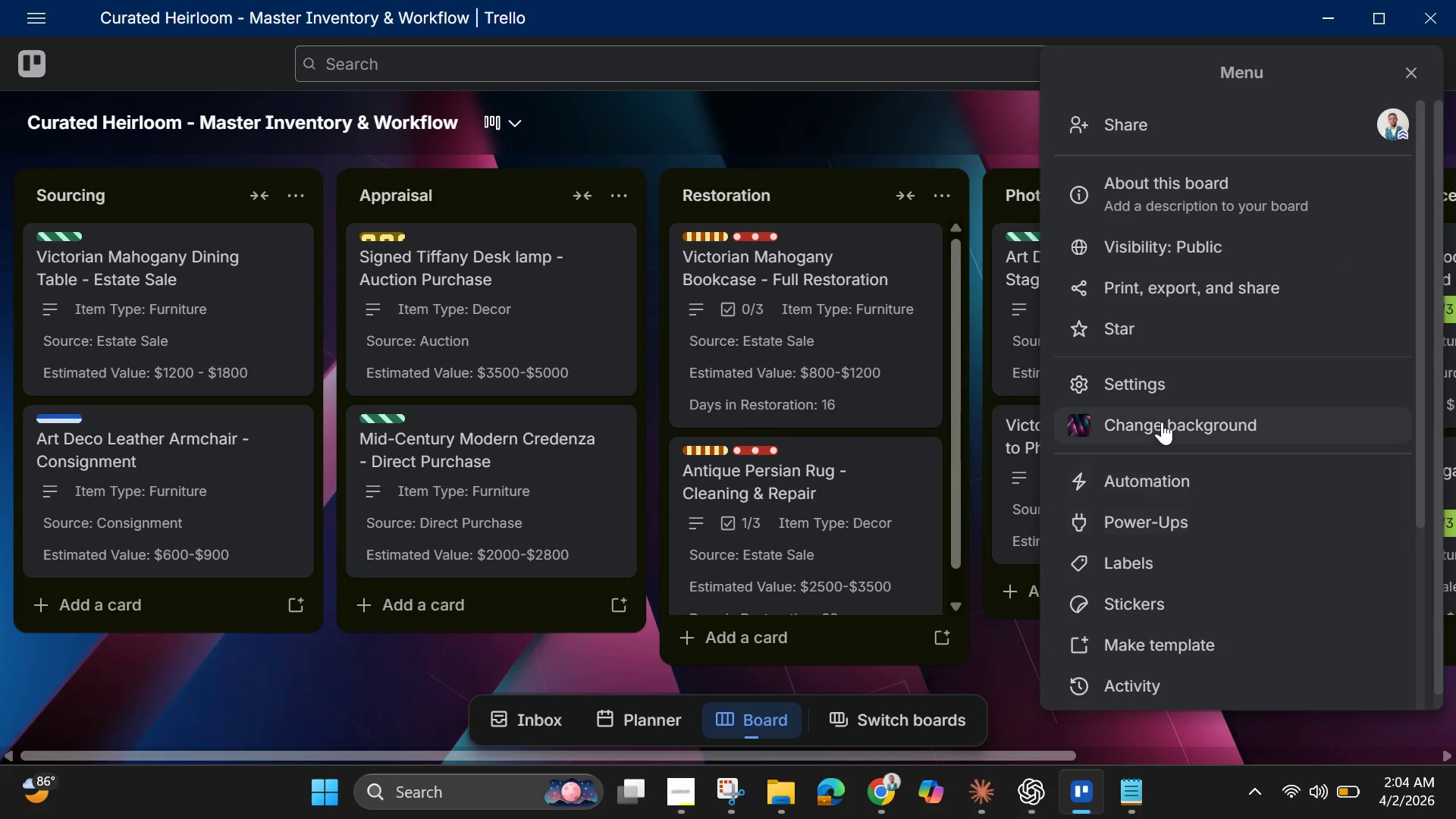 
left_click([1169, 476])
 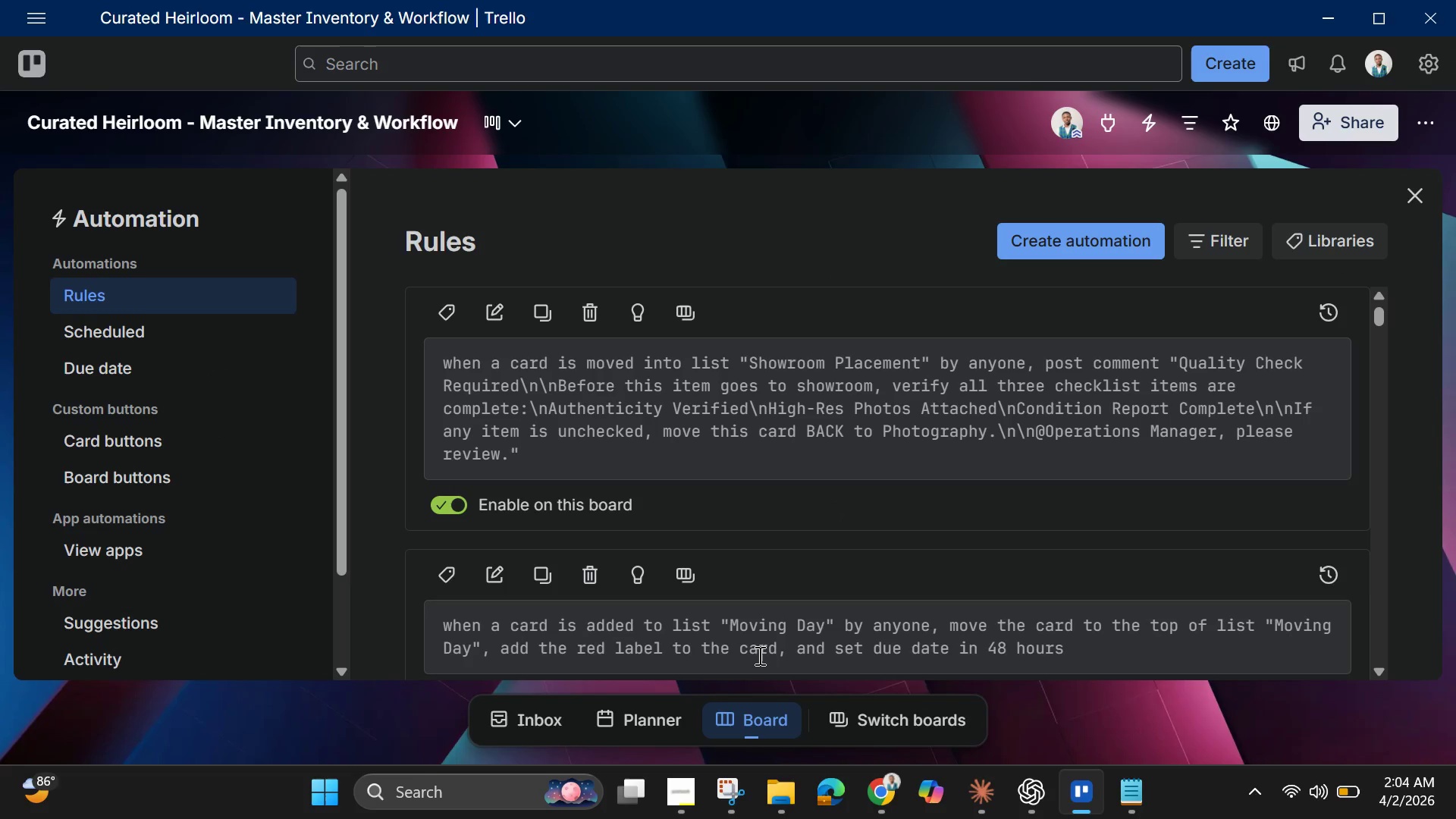 
left_click([678, 786])